 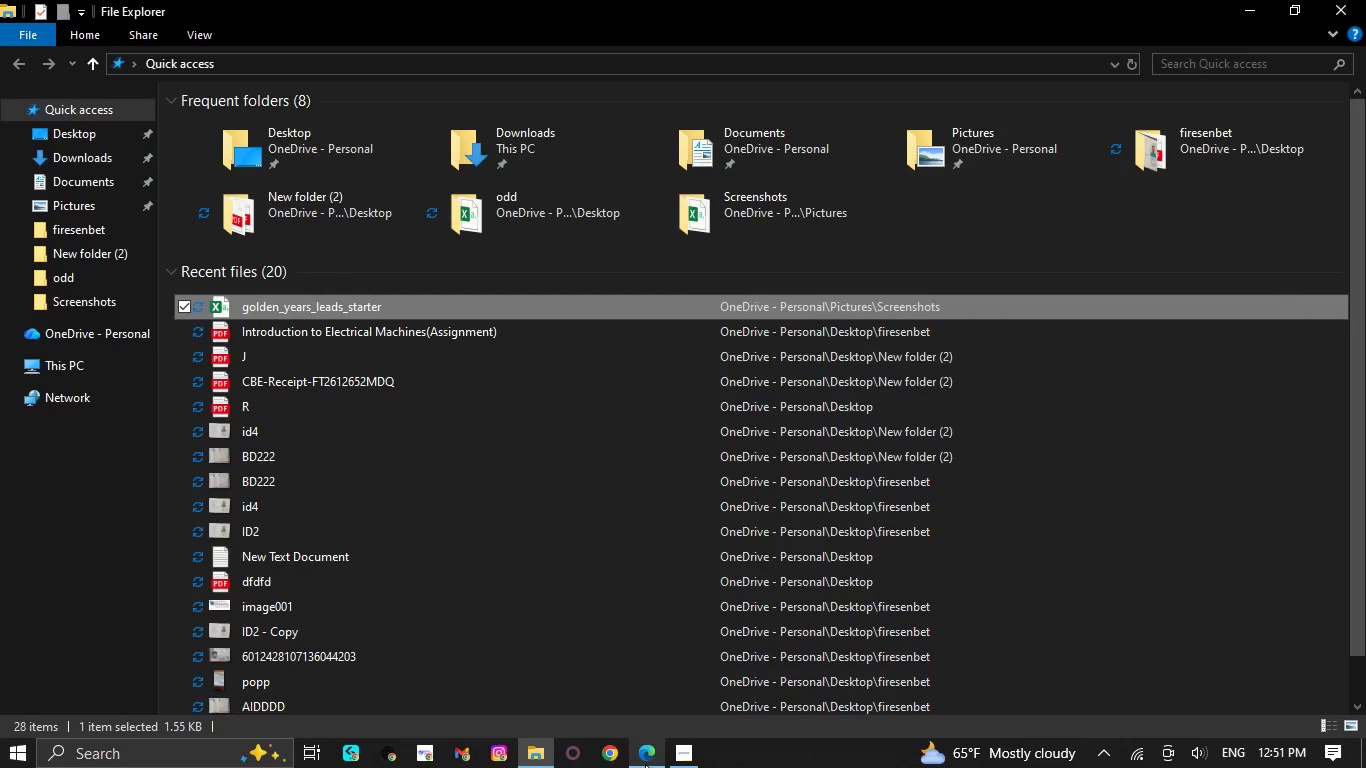 
left_click([1365, 0])
 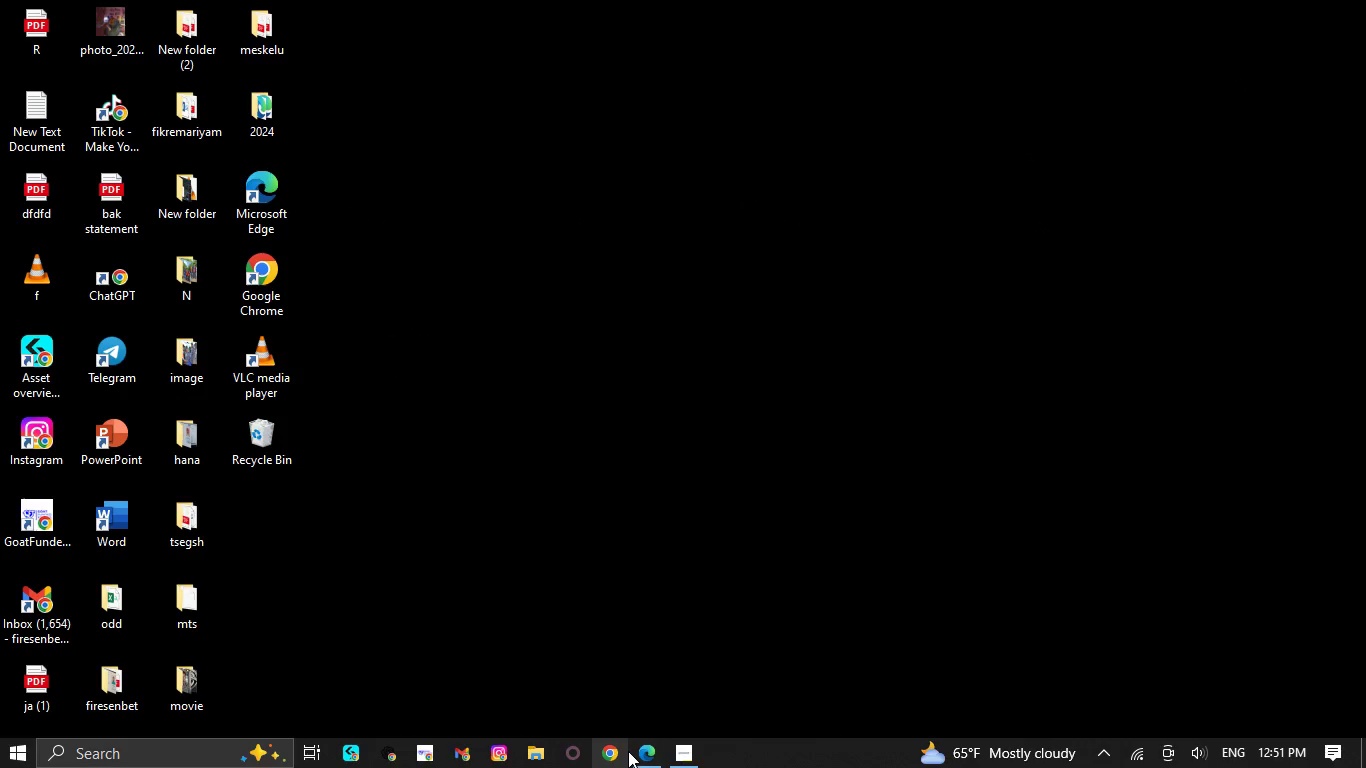 
left_click([646, 752])
 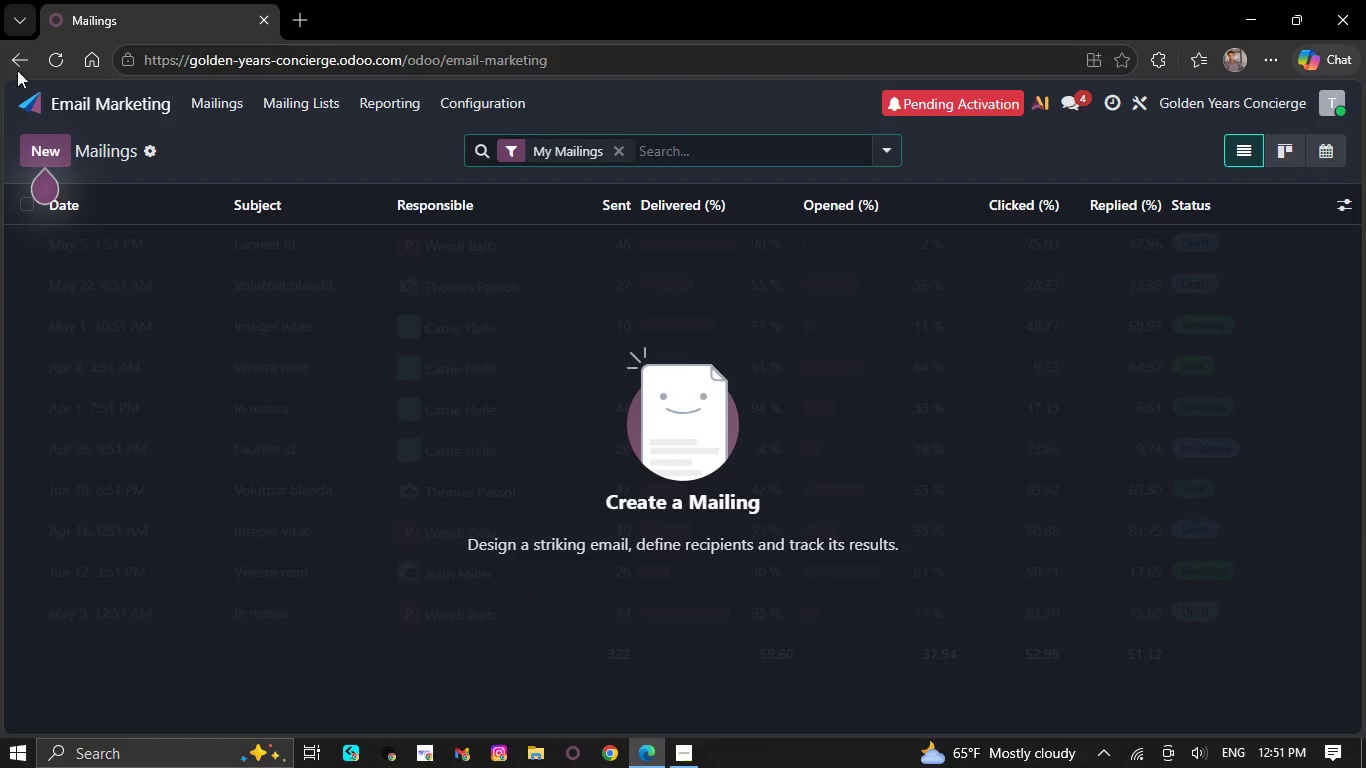 
left_click([77, 99])
 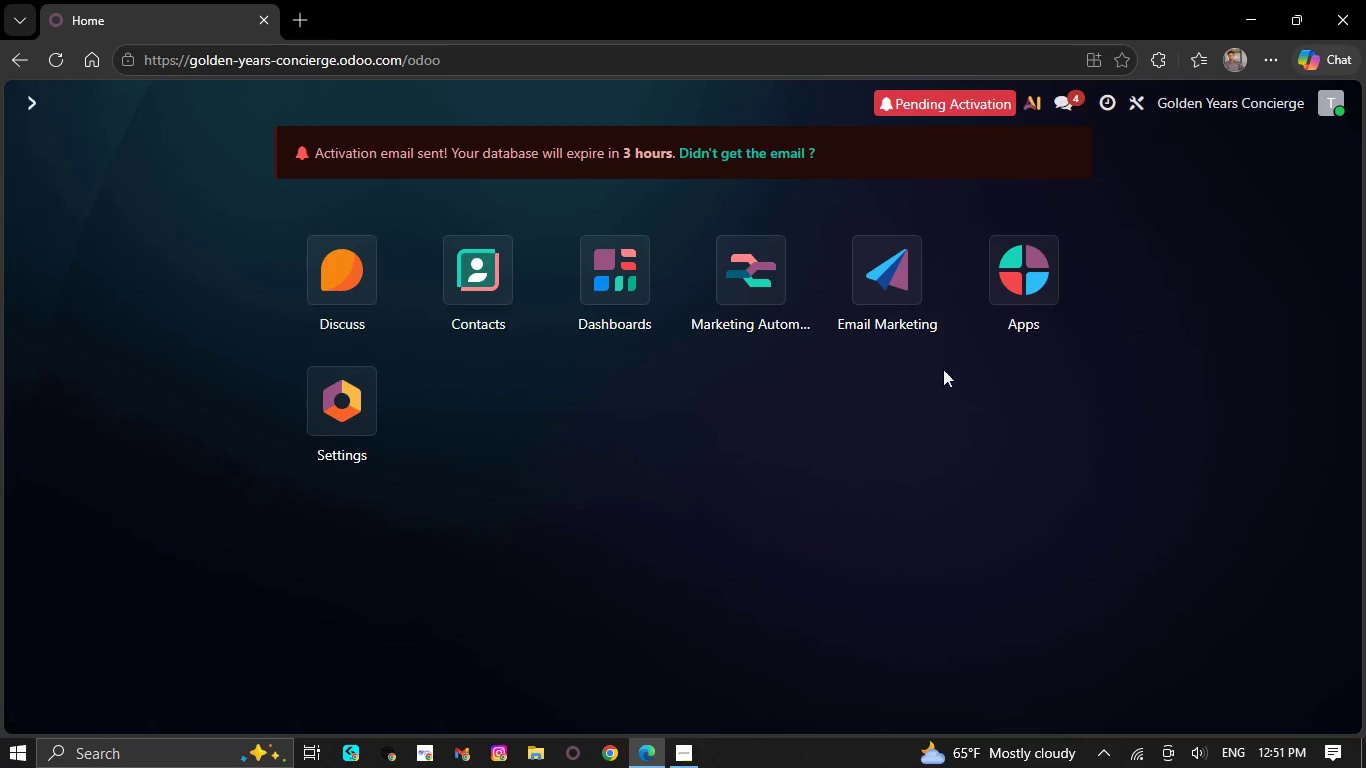 
left_click([896, 240])
 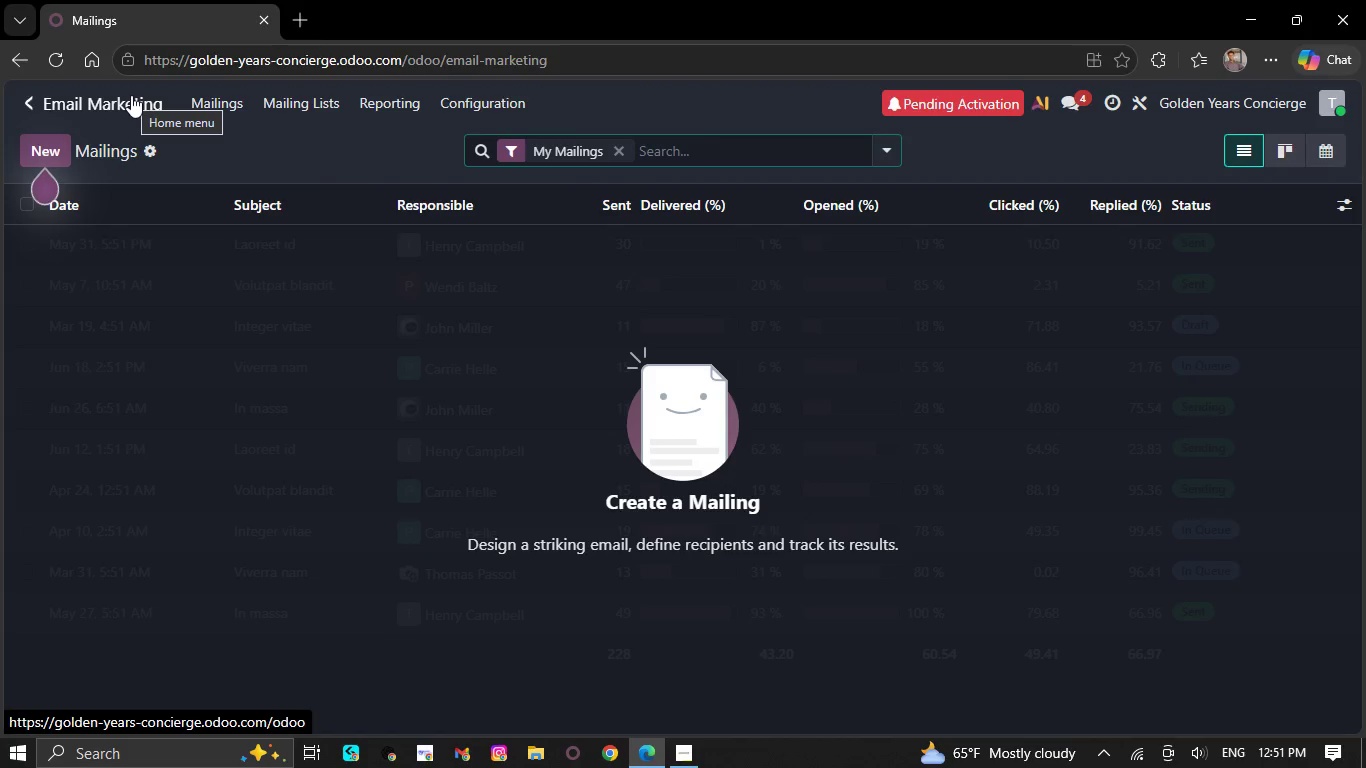 
wait(12.53)
 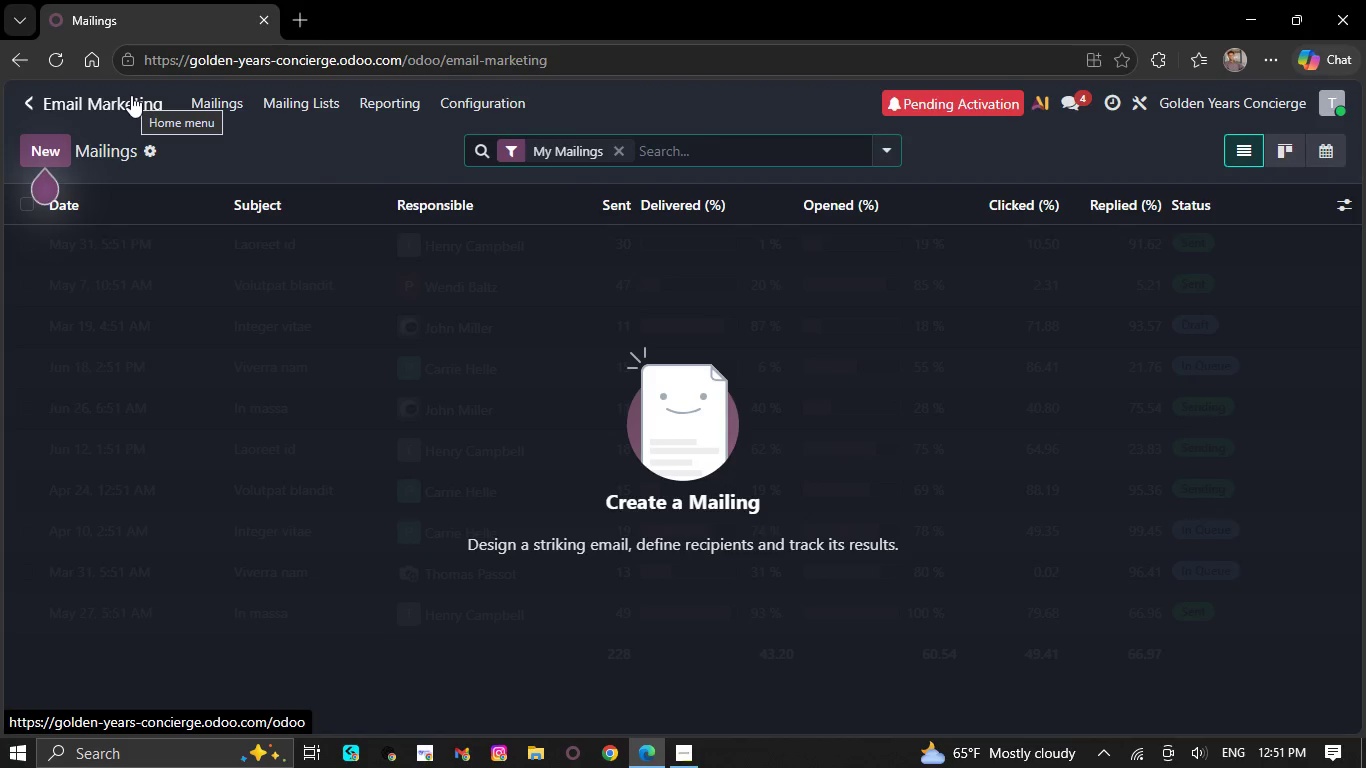 
left_click([59, 141])
 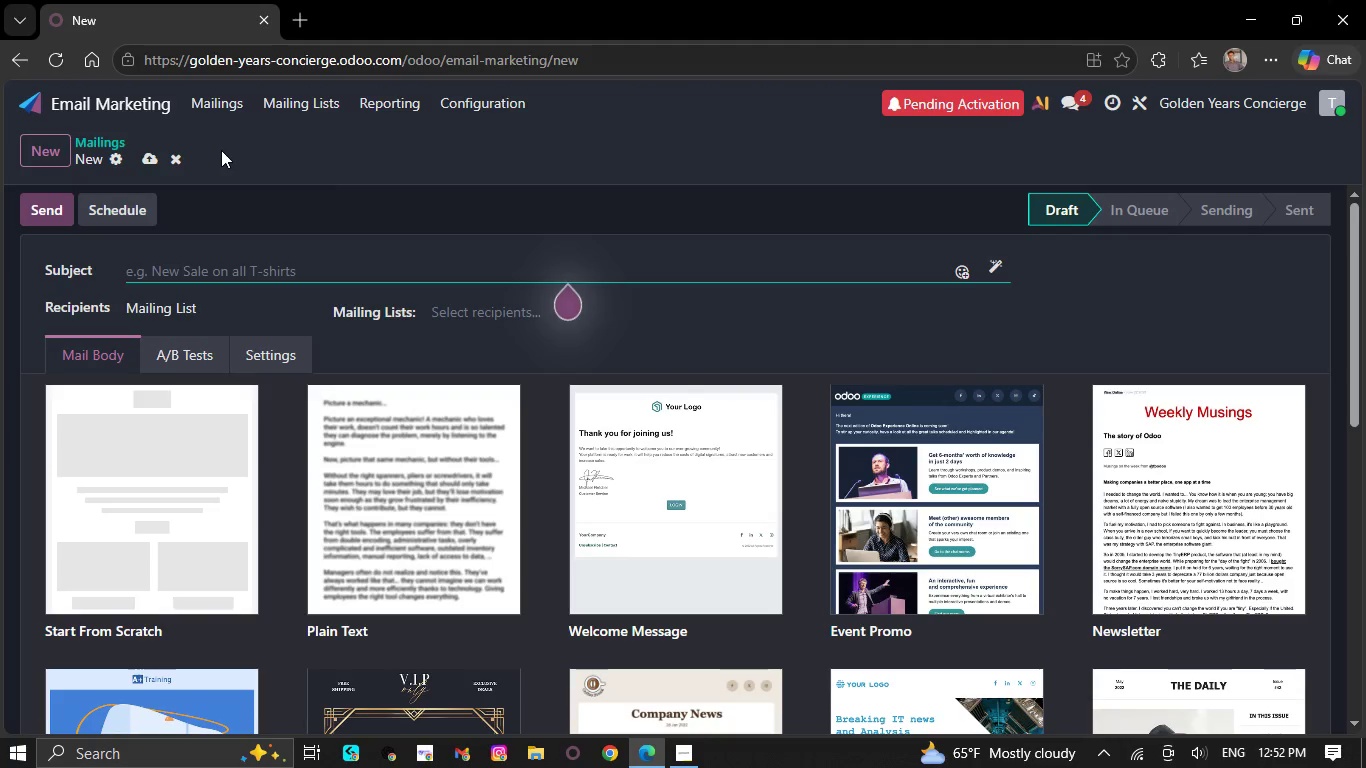 
wait(14.69)
 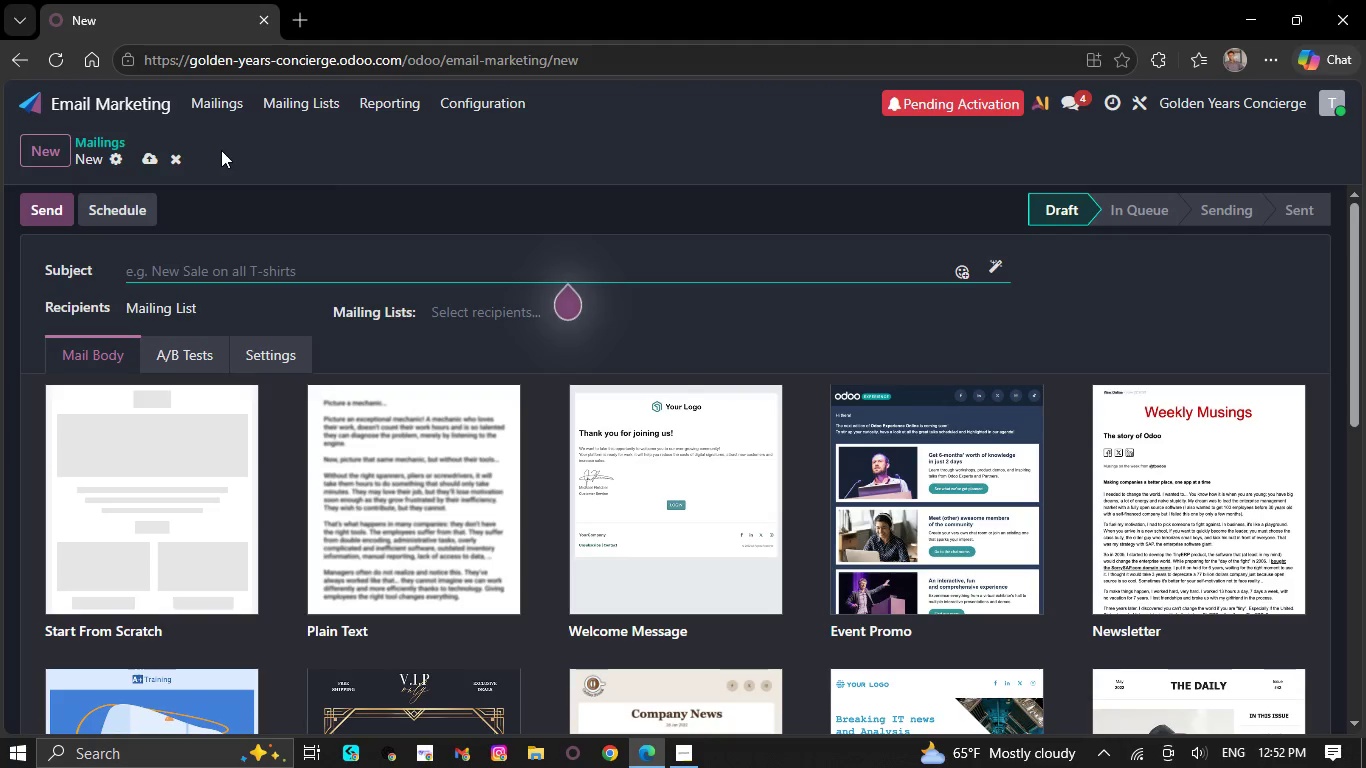 
type(Welcome to Golden Years Concierge)
 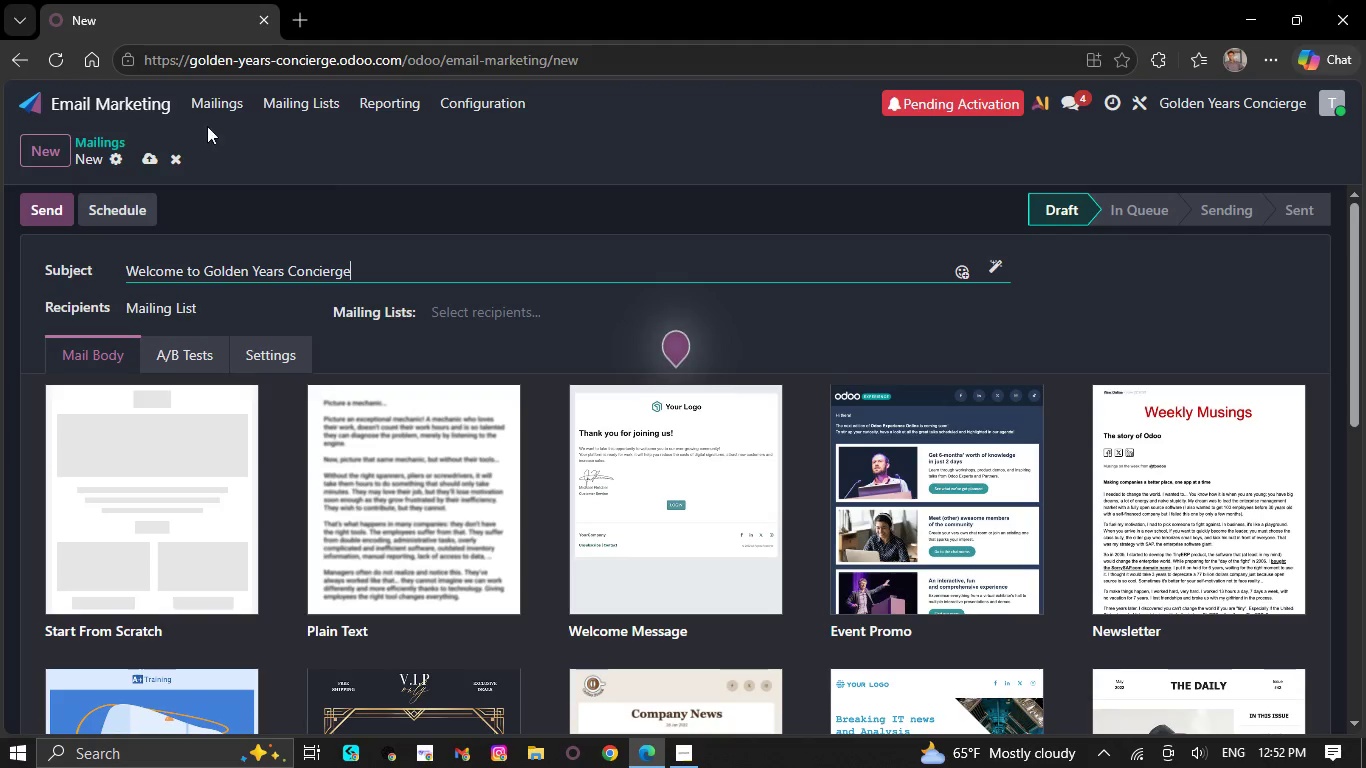 
scroll: coordinate [403, 373], scroll_direction: down, amount: 10.0
 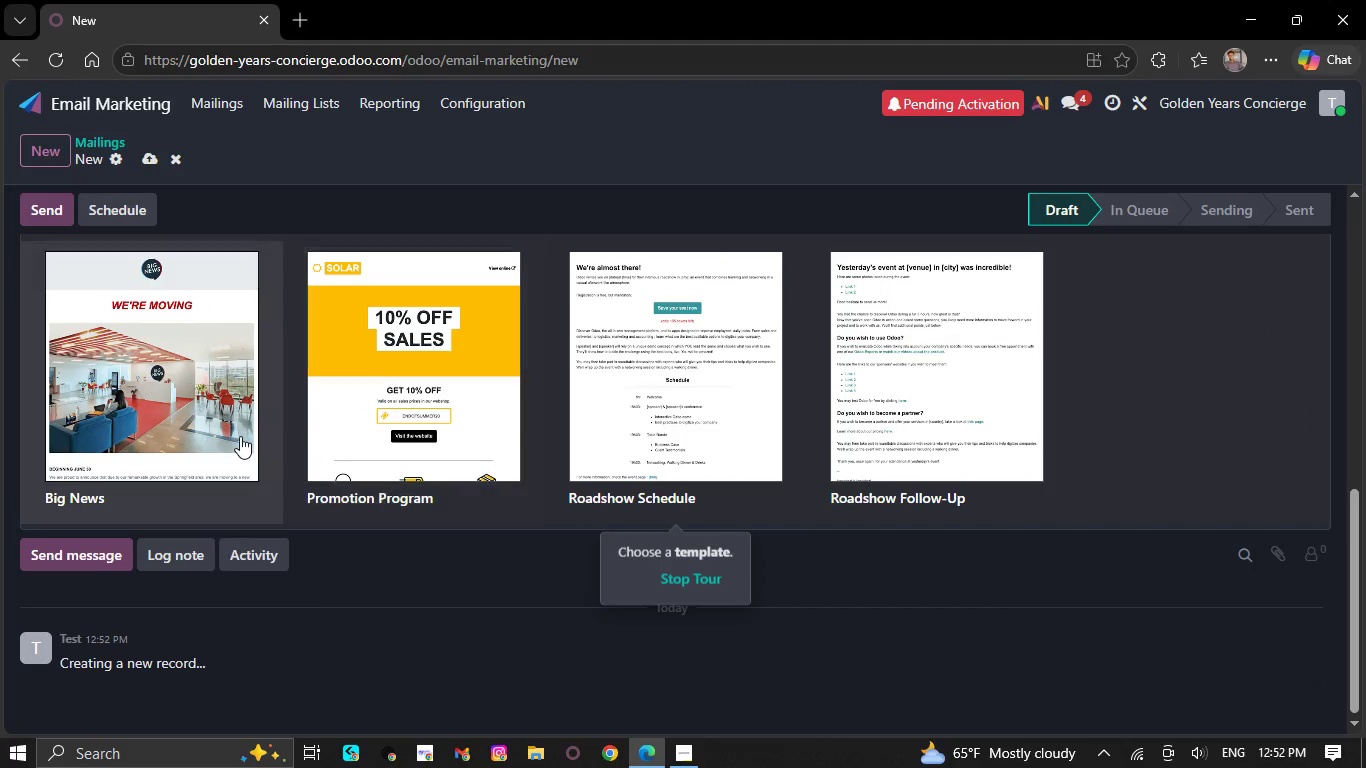 
left_click([215, 385])
 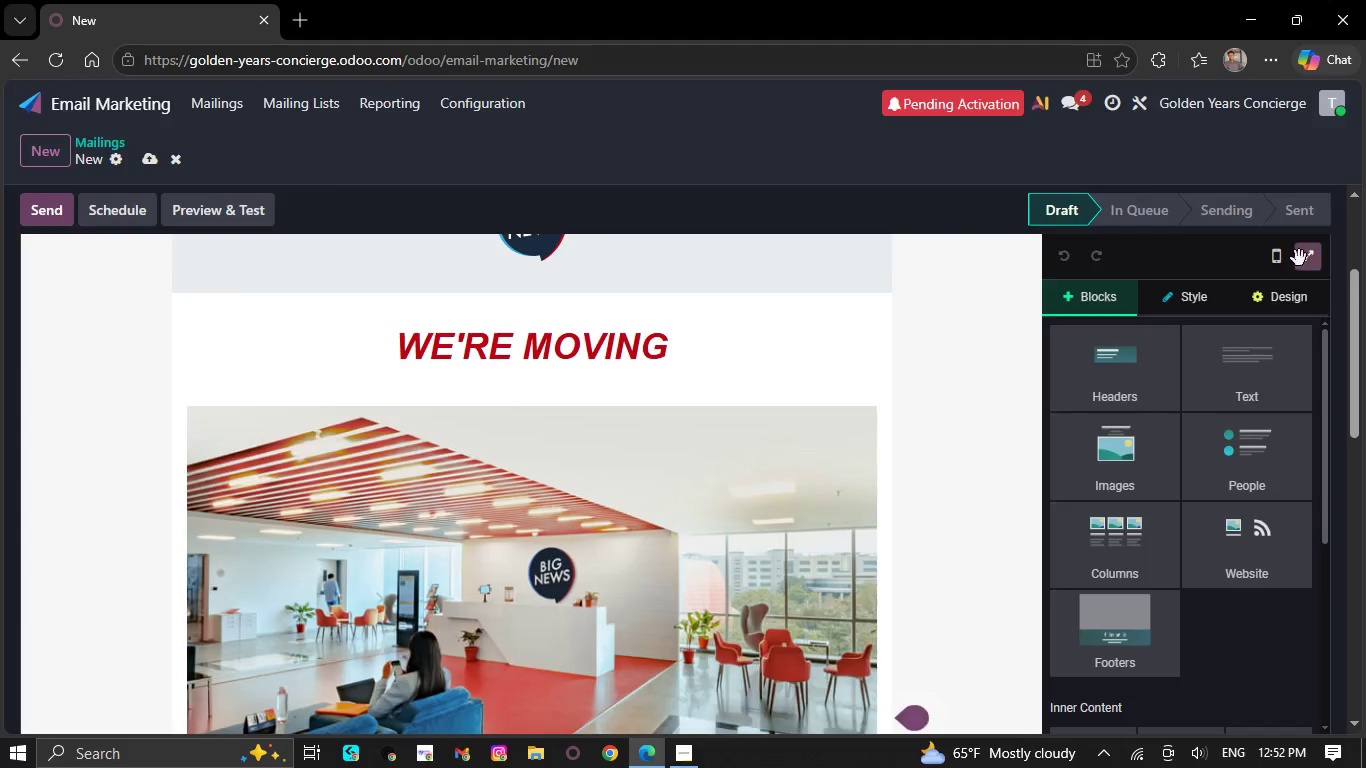 
scroll: coordinate [769, 294], scroll_direction: down, amount: 6.0
 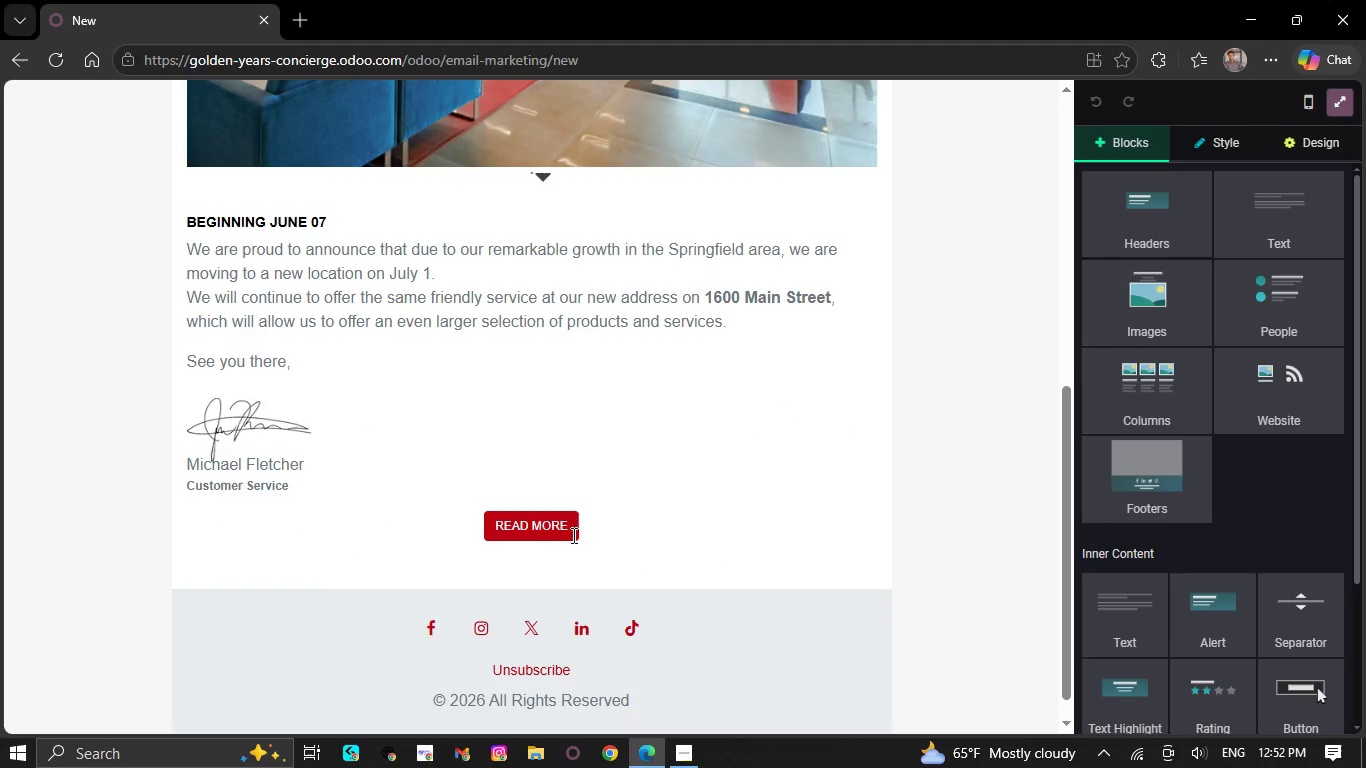 
left_click([569, 529])
 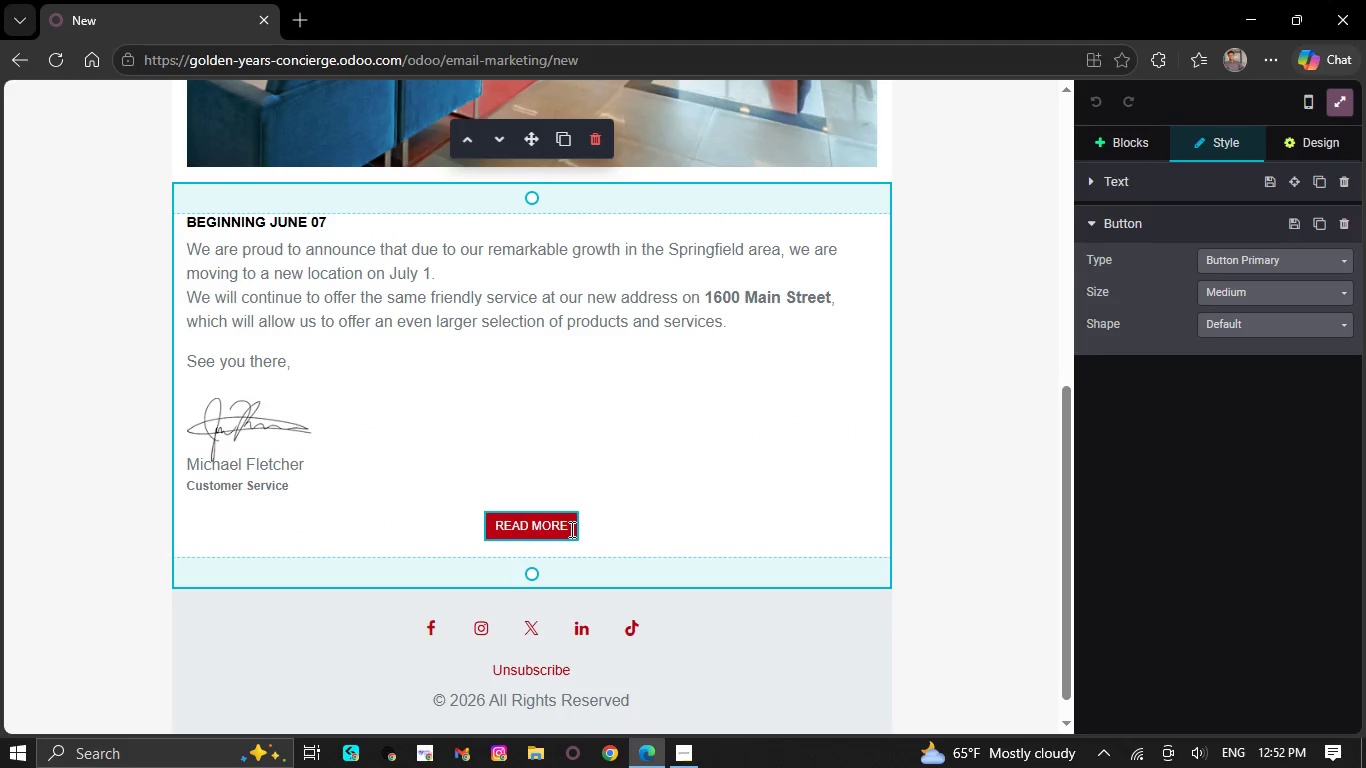 
key(Backspace)
 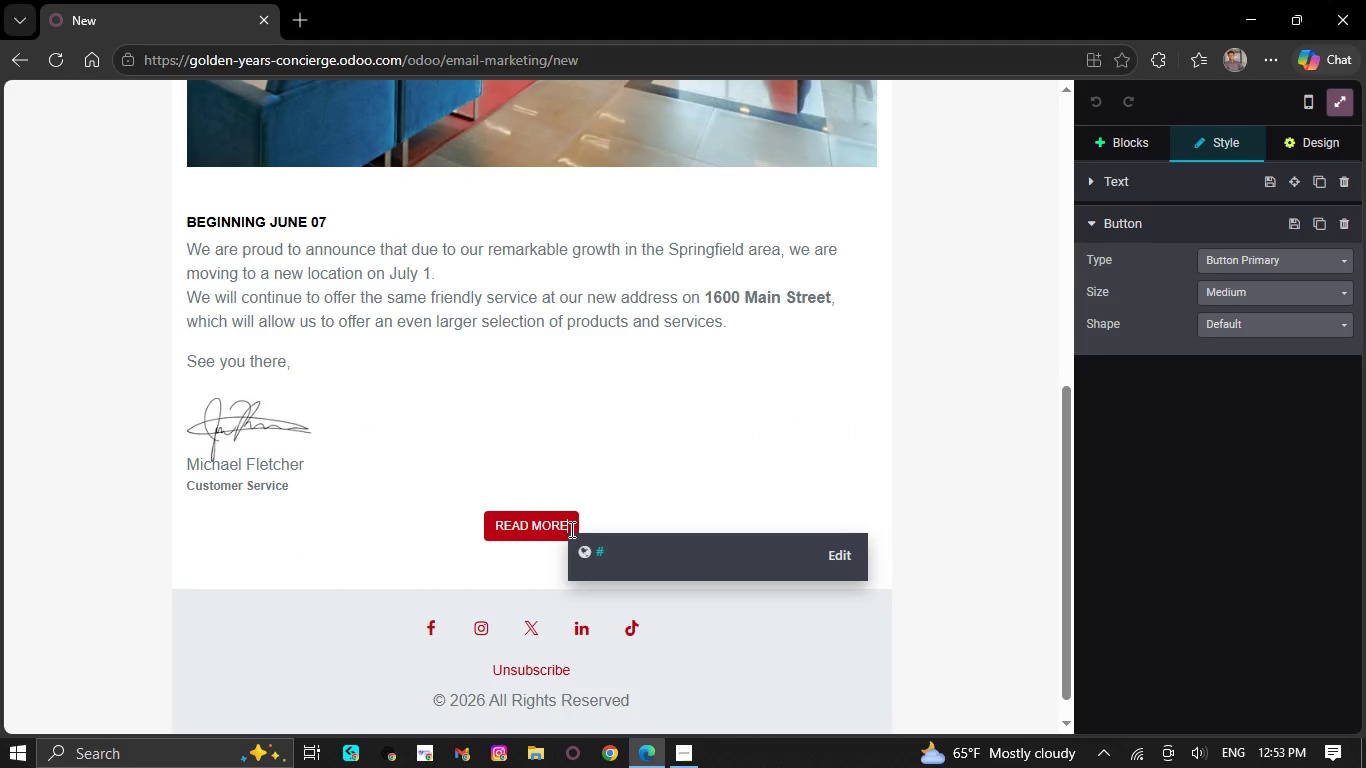 
key(Backspace)
 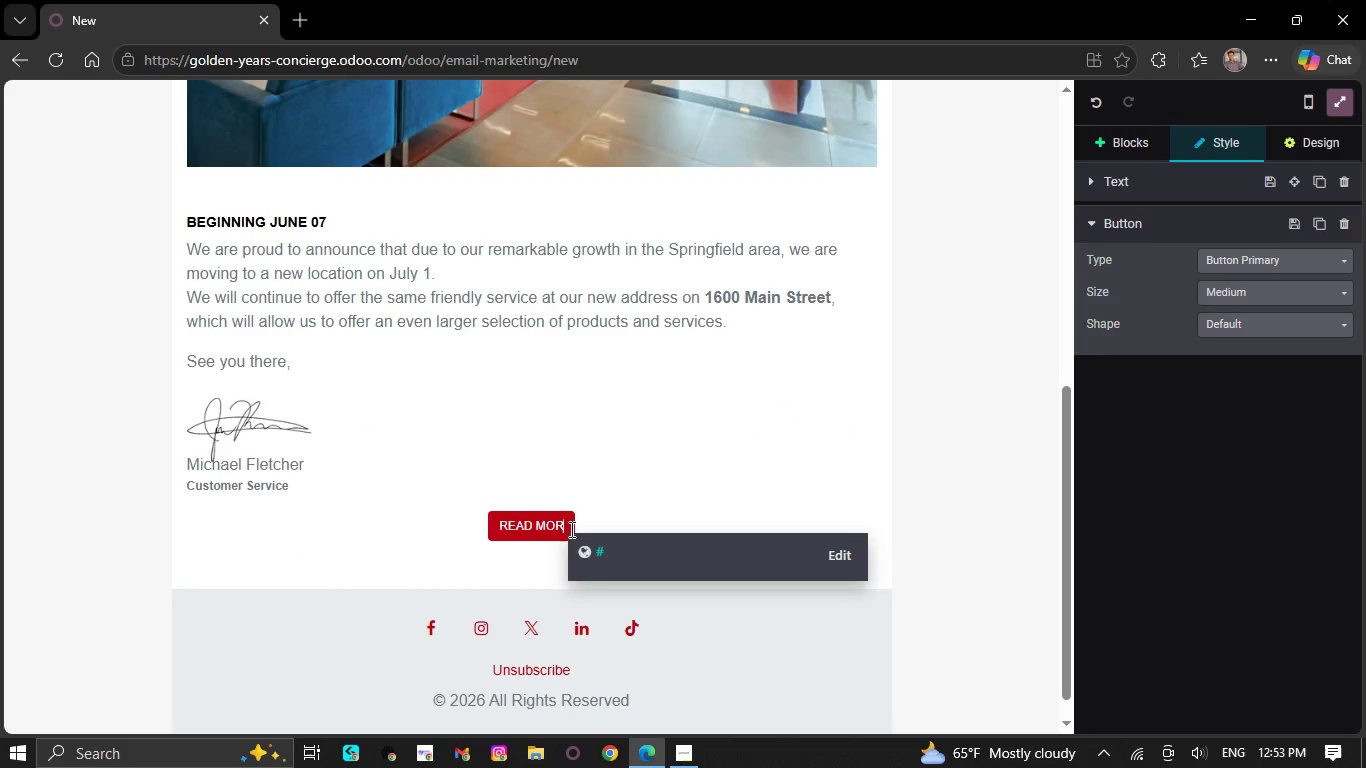 
key(Backspace)
 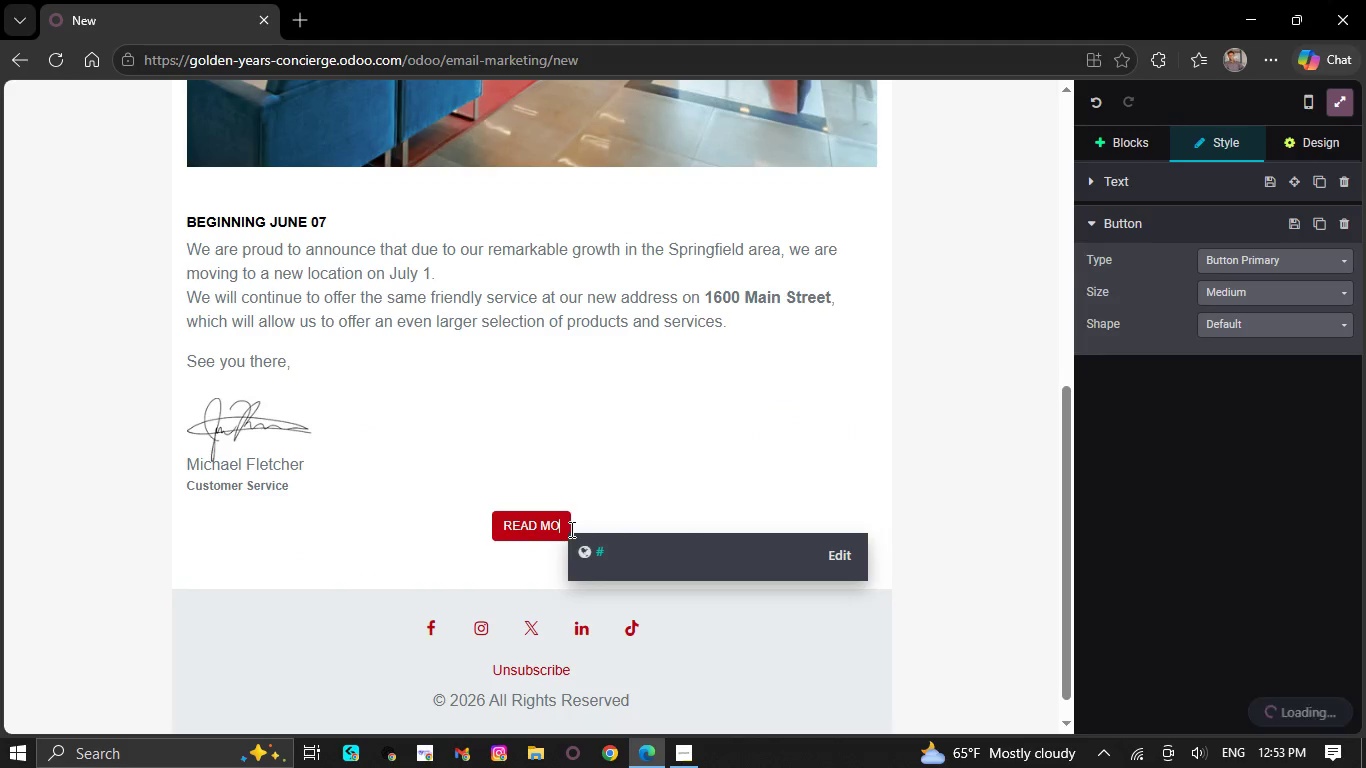 
key(Backspace)
 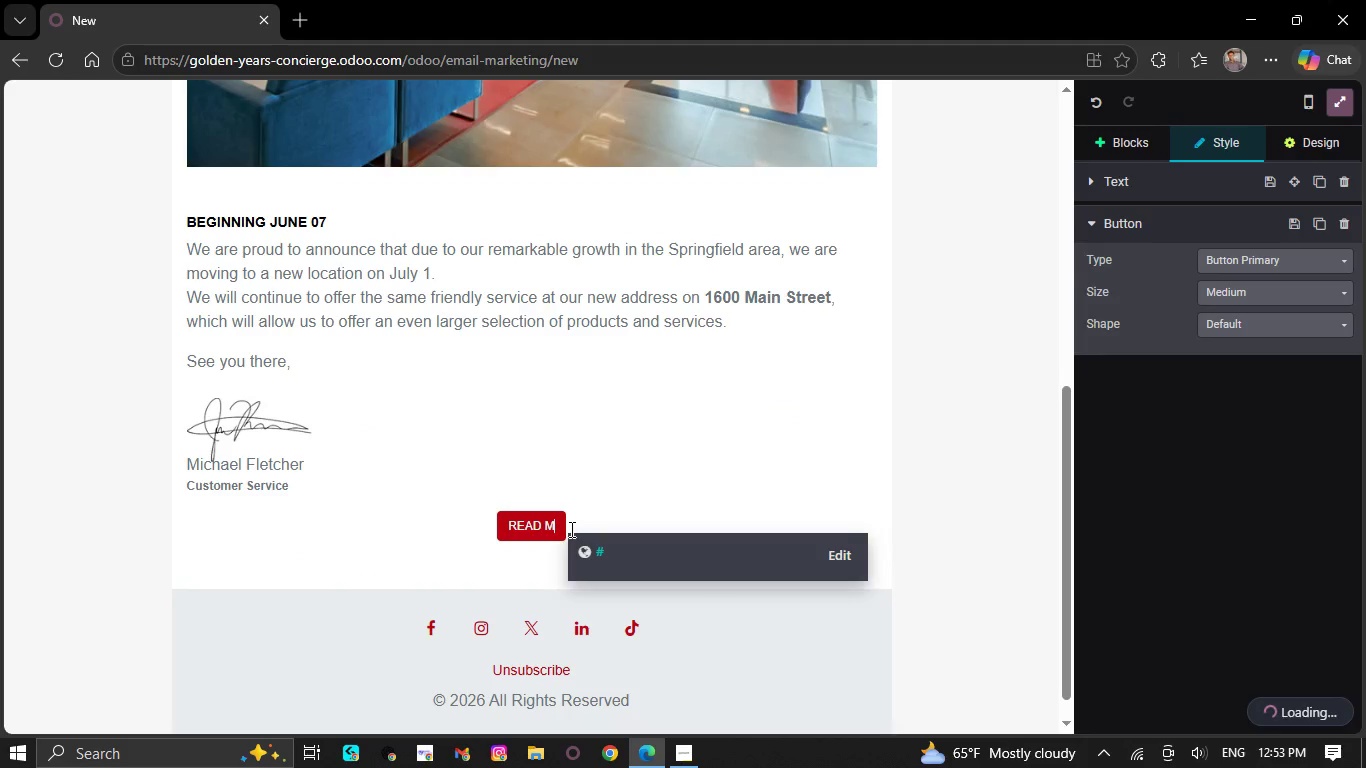 
key(Backspace)
 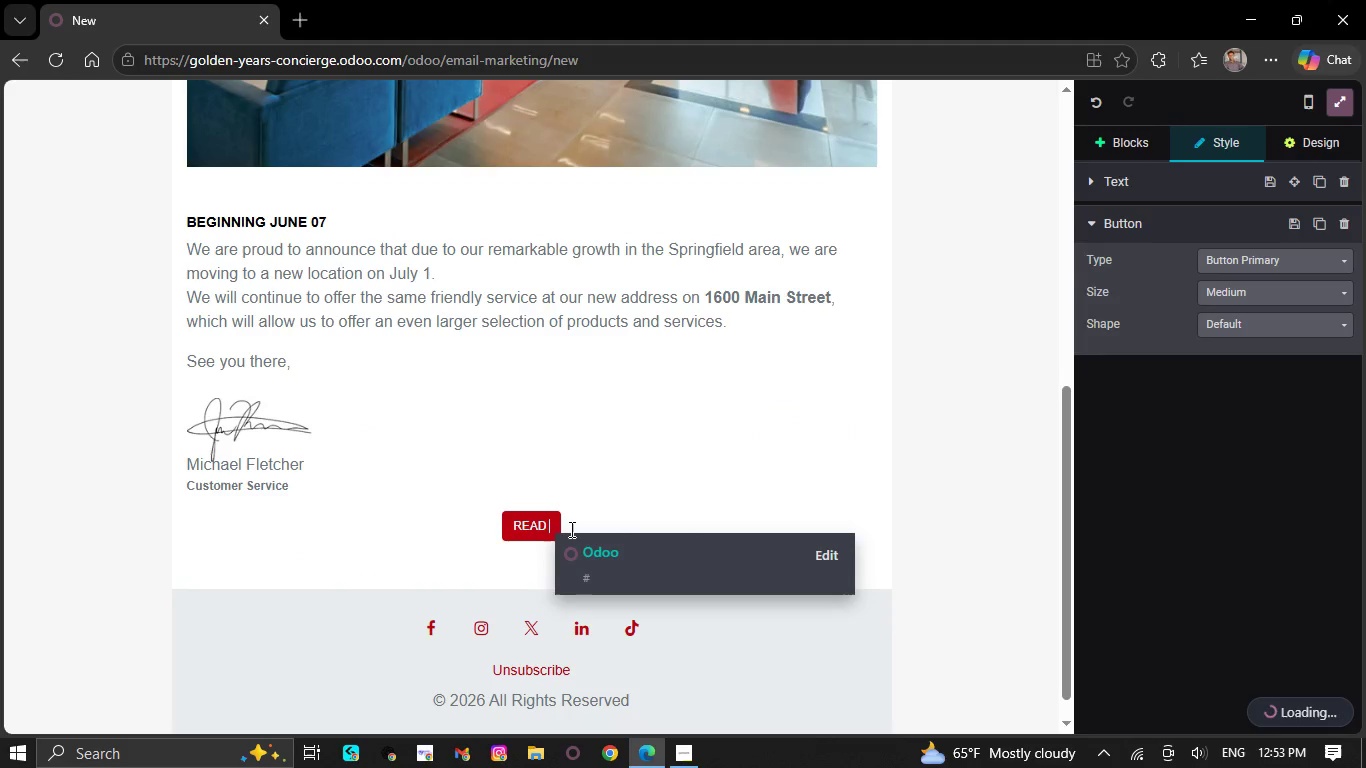 
key(Backspace)
 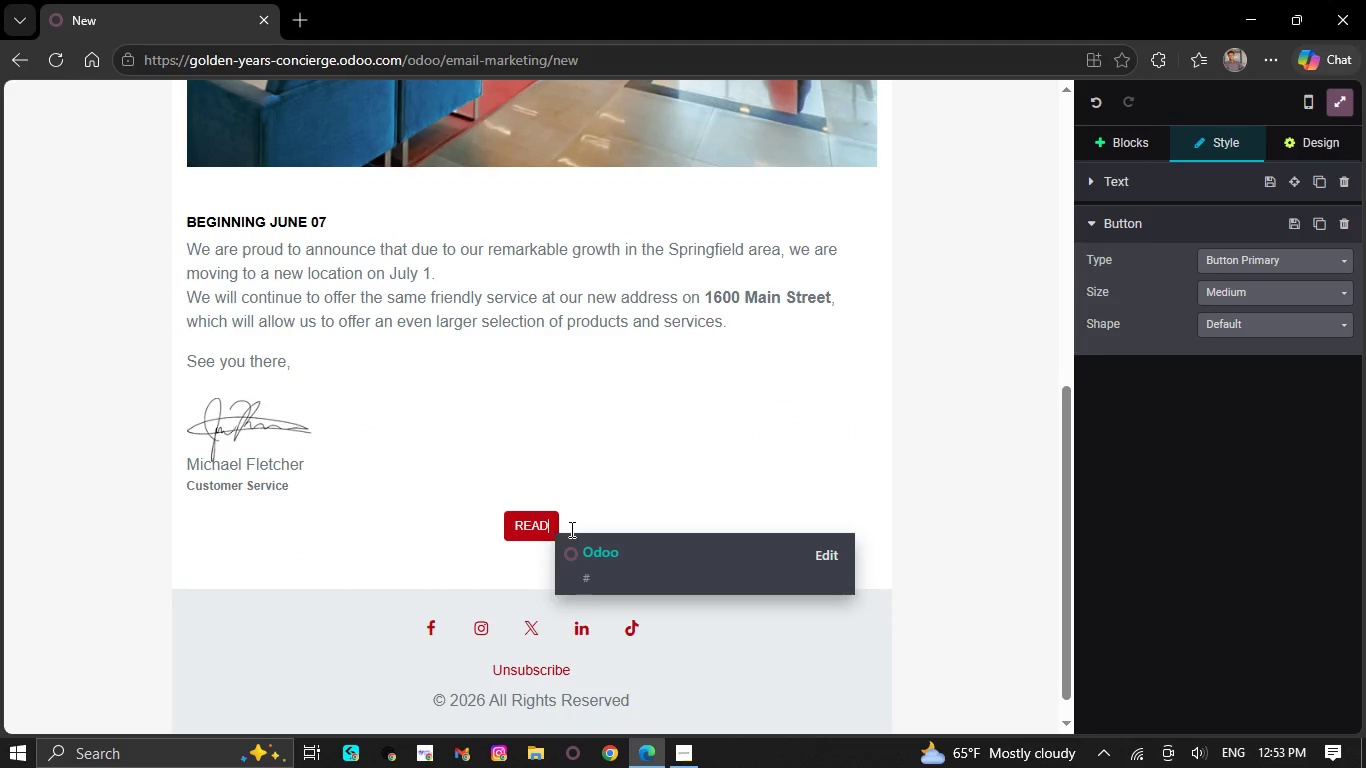 
key(Backspace)
 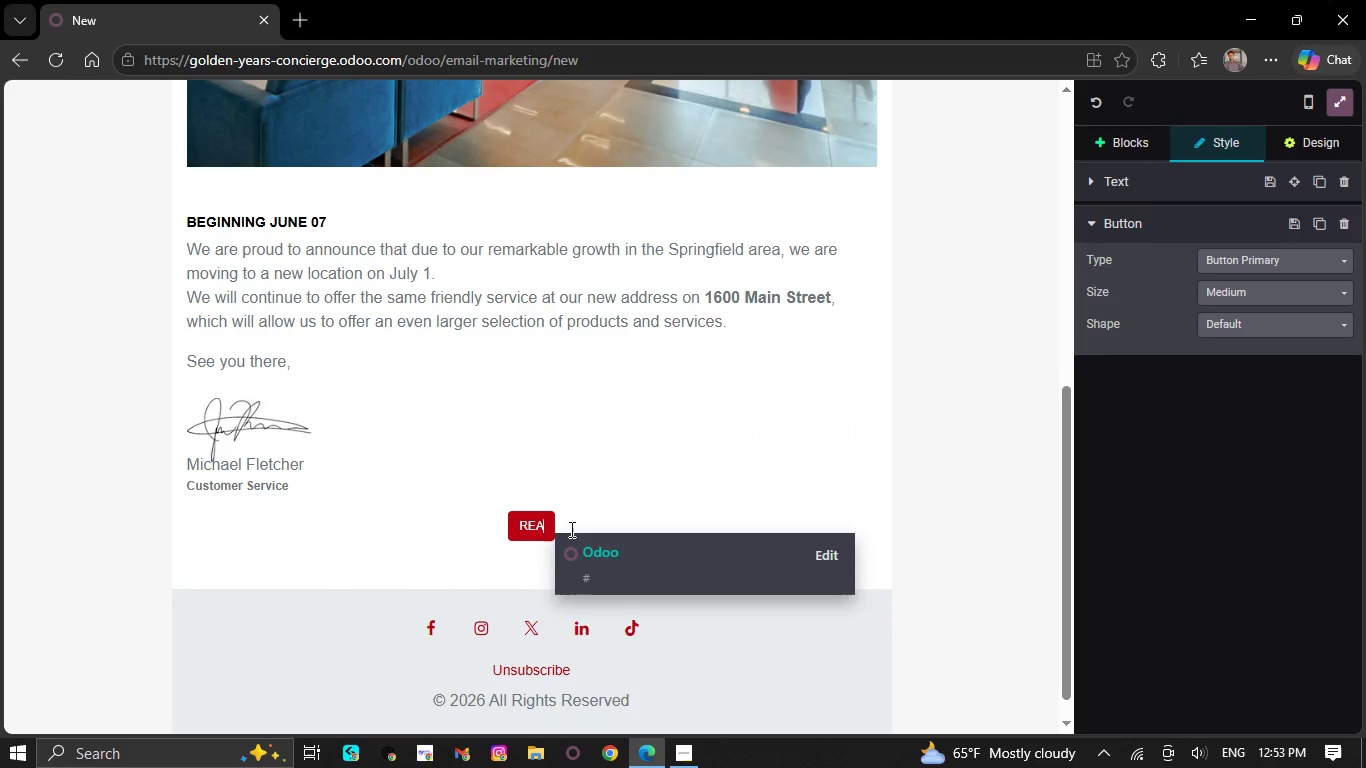 
key(Backspace)
 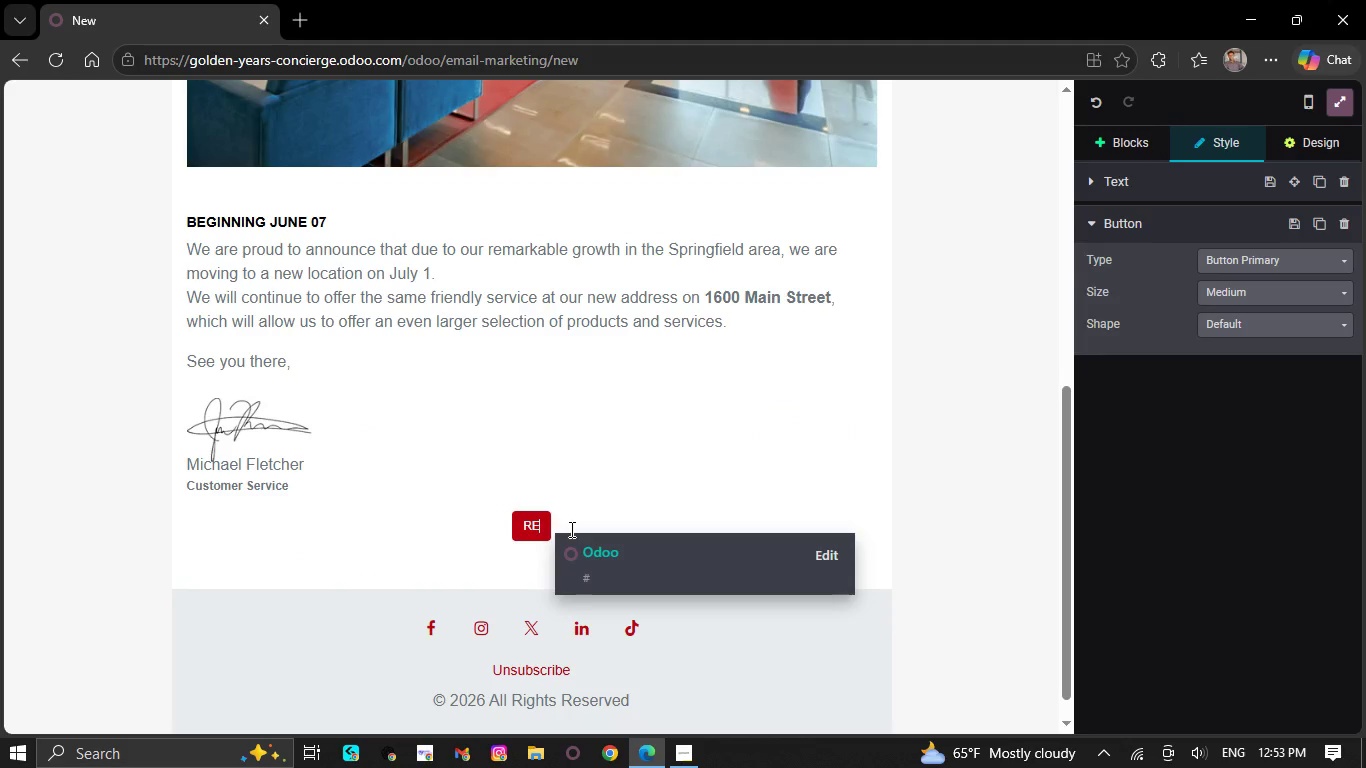 
key(Backspace)
 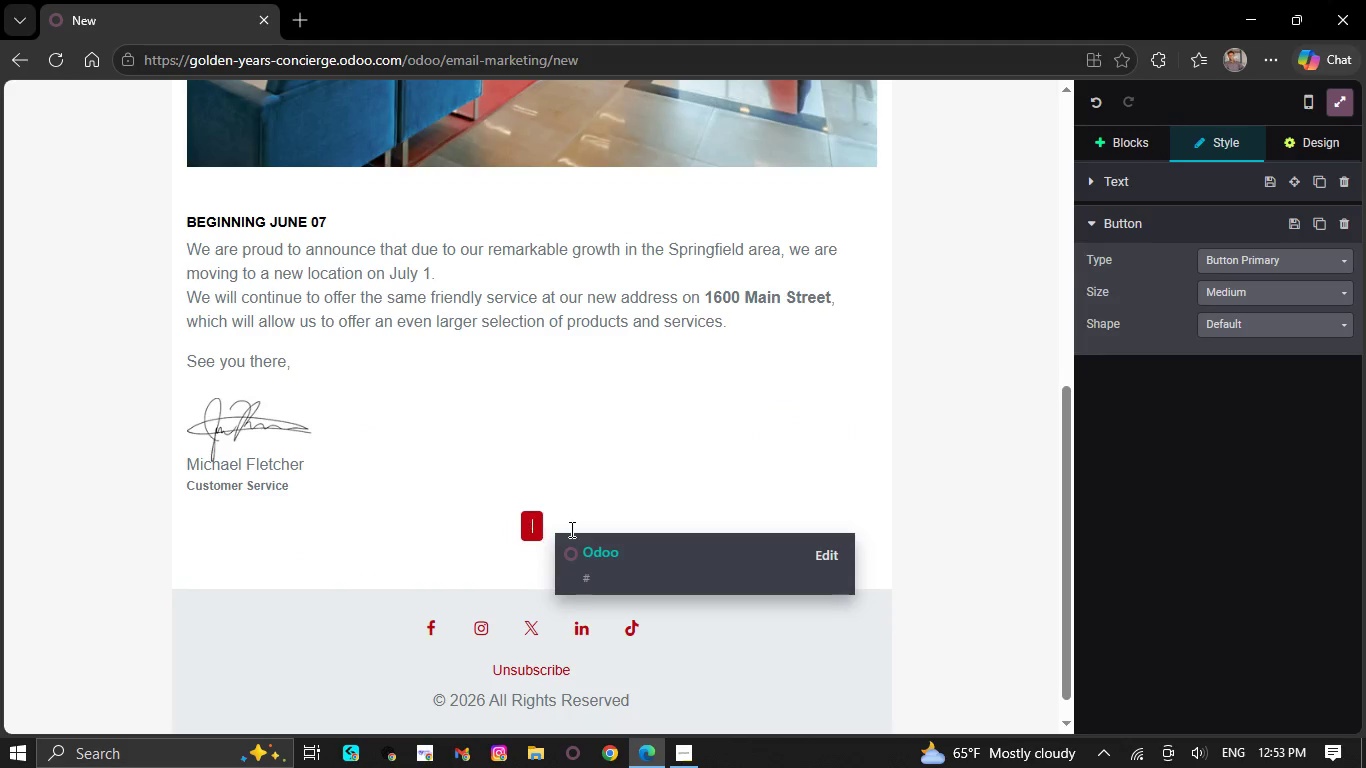 
key(Backspace)
 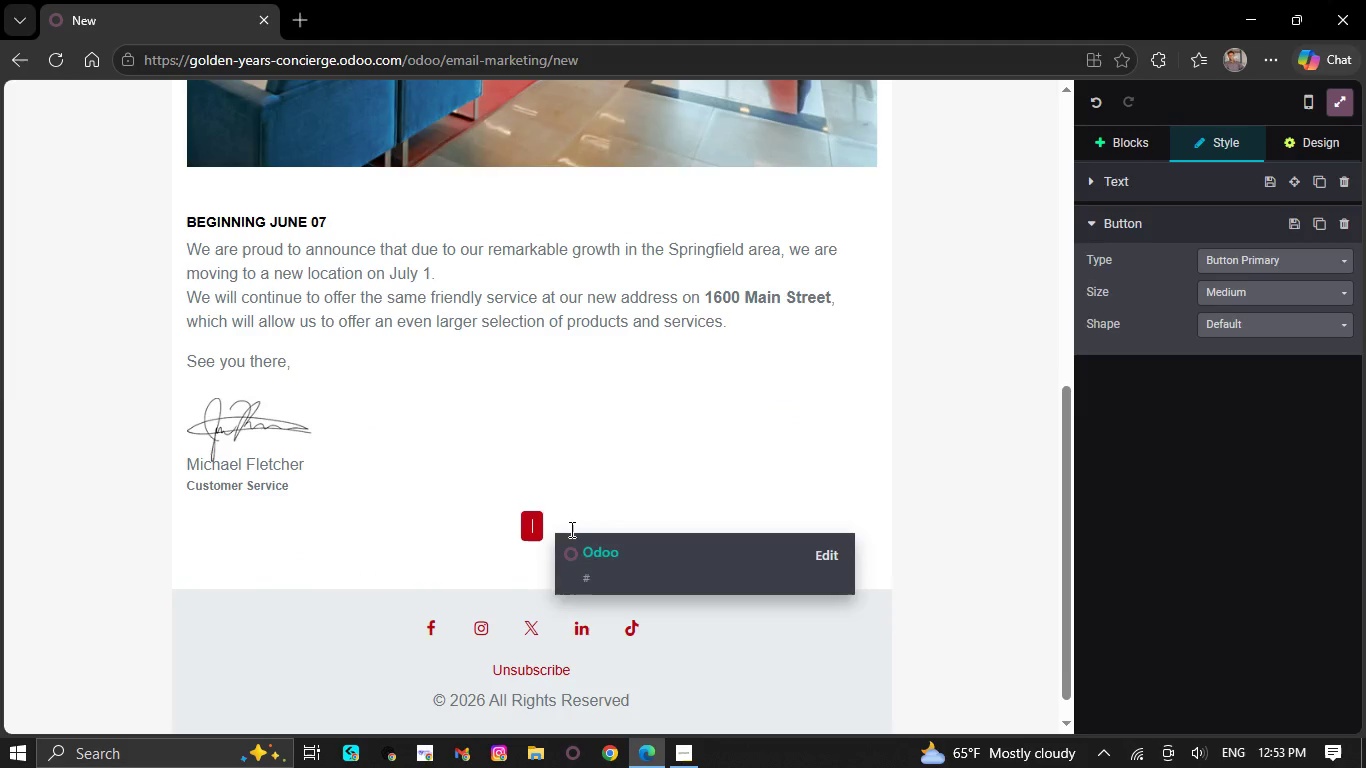 
key(Backspace)
 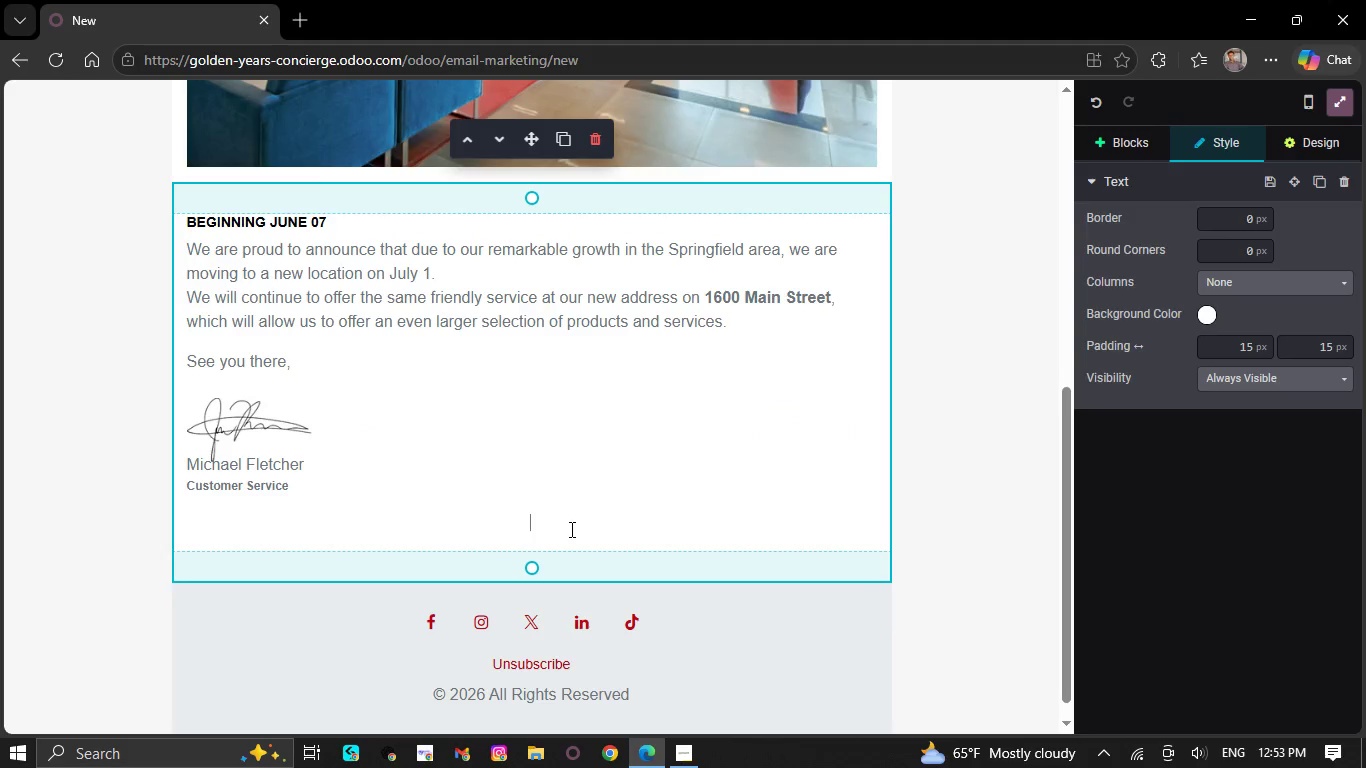 
key(Backspace)
 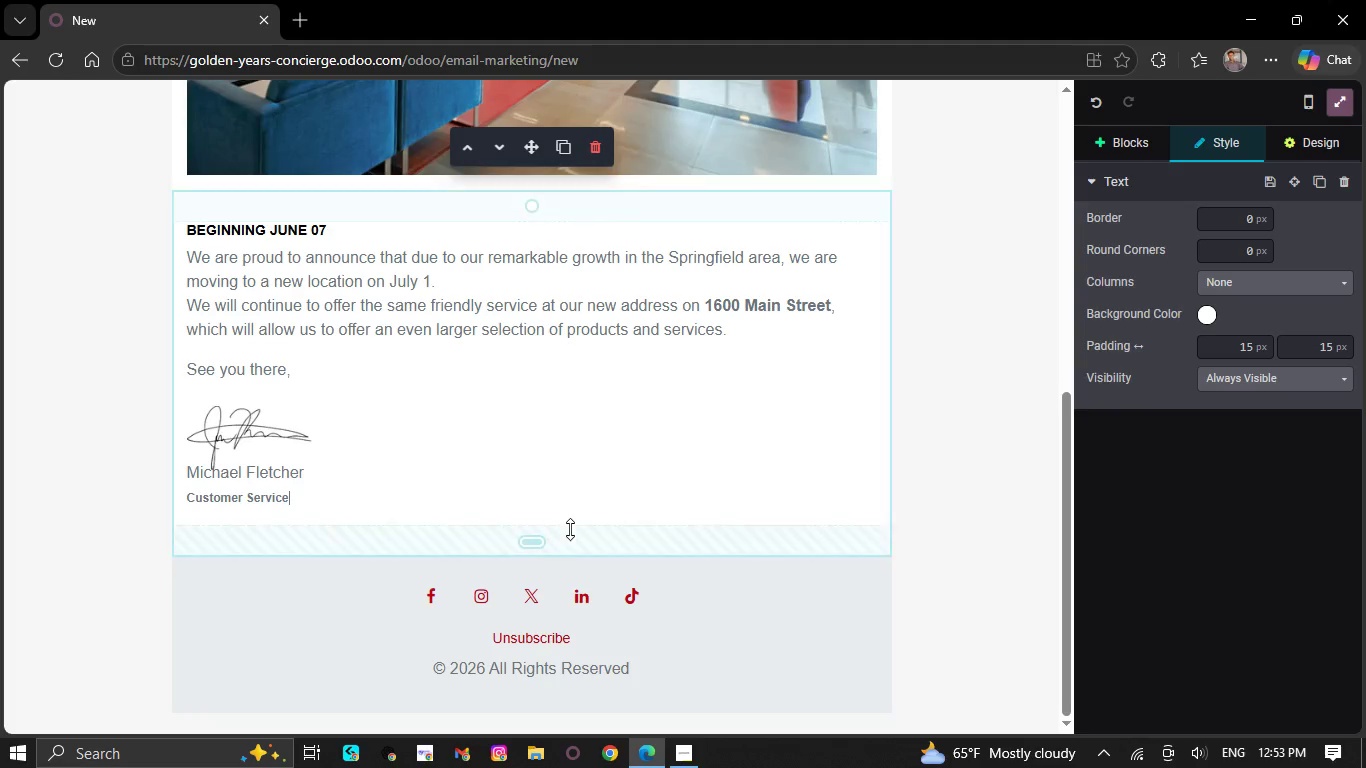 
key(Backspace)
 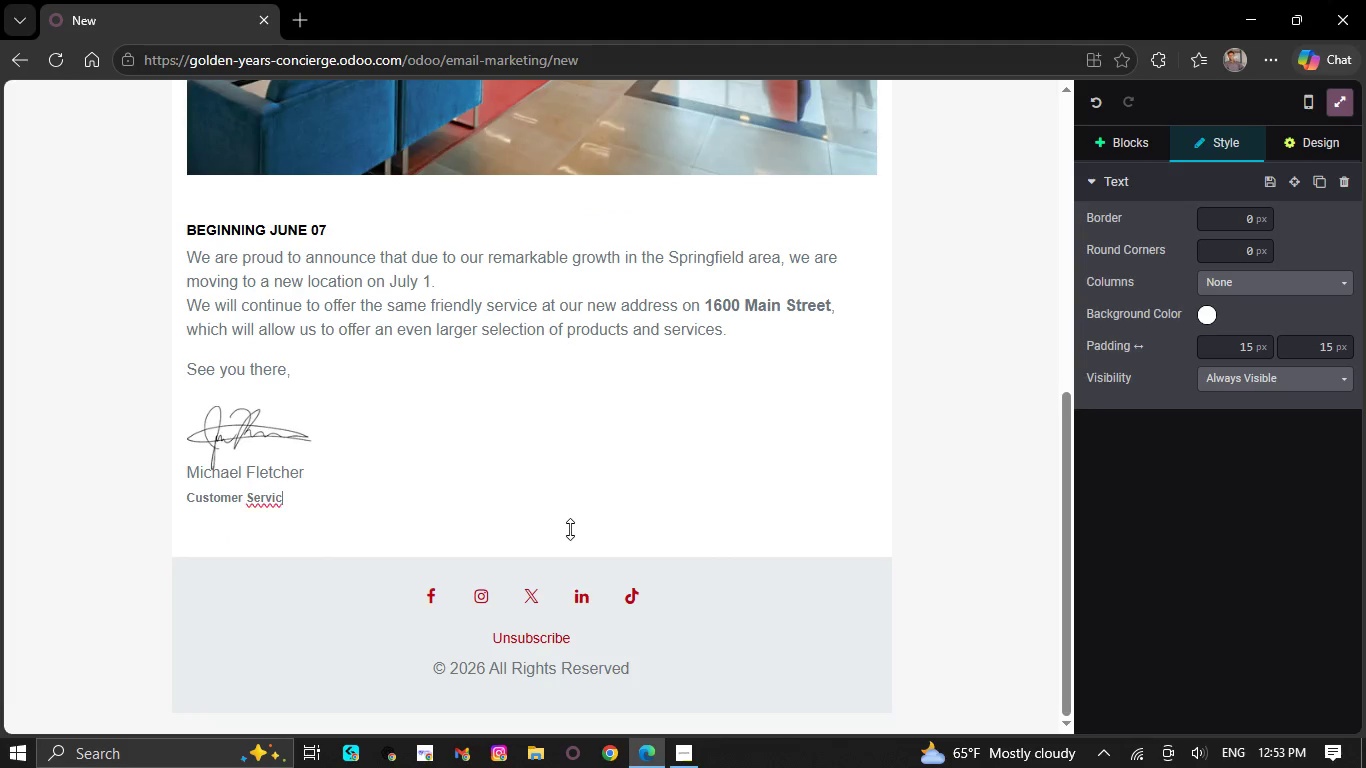 
key(Backspace)
 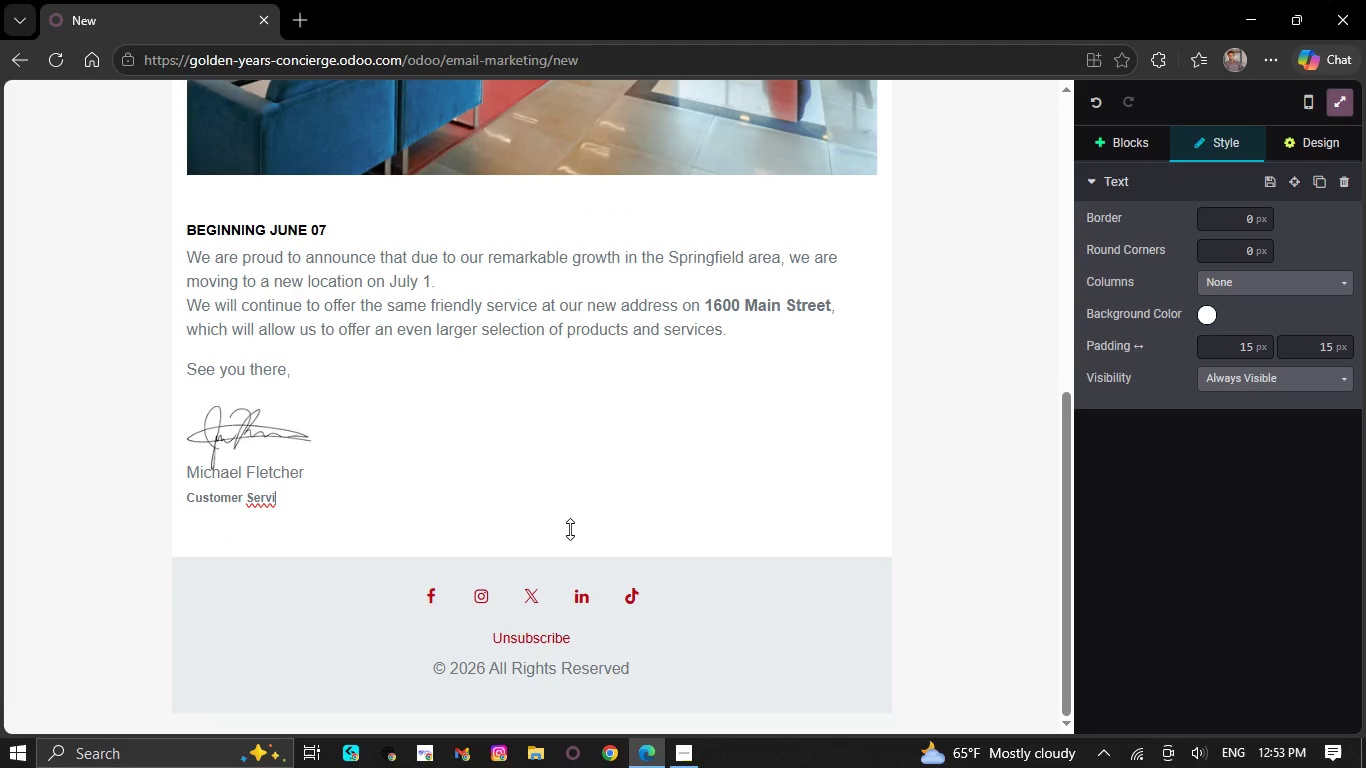 
key(Backspace)
 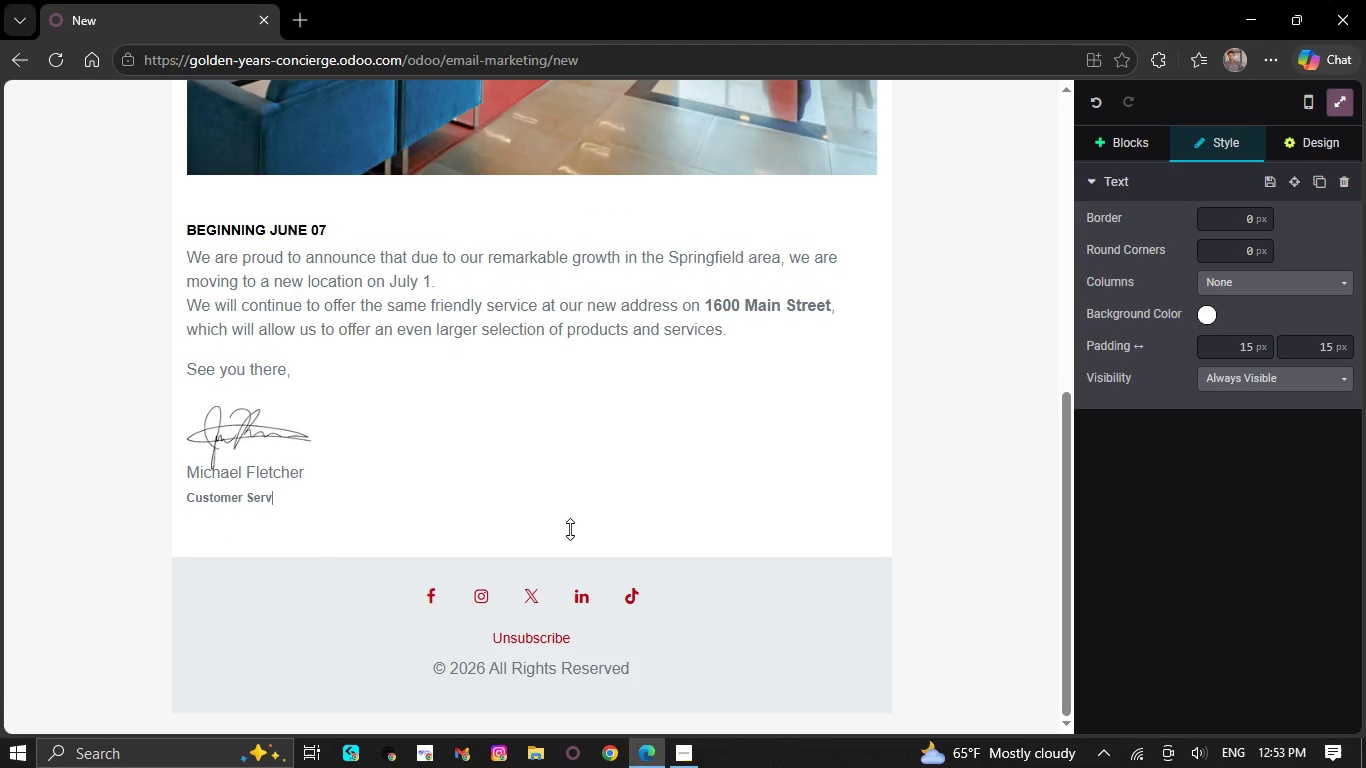 
key(Backspace)
 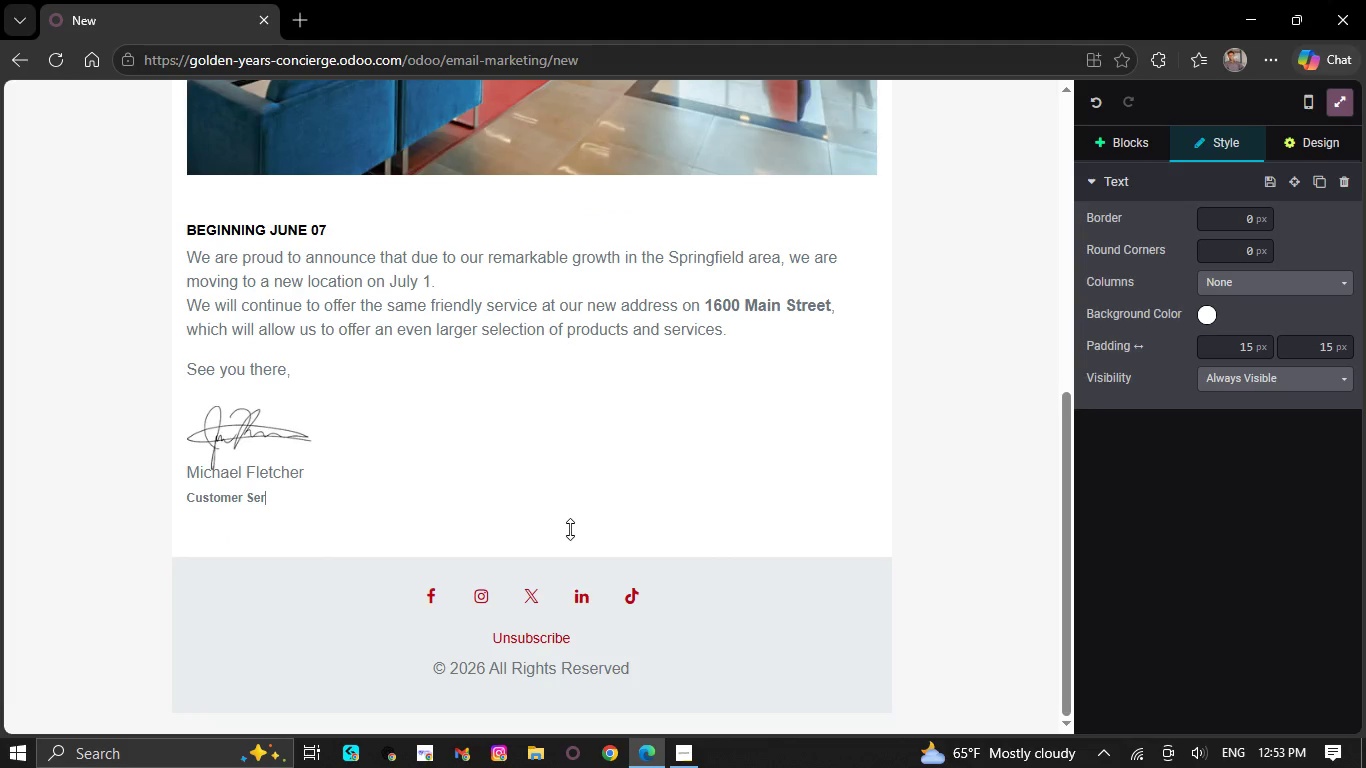 
key(Backspace)
 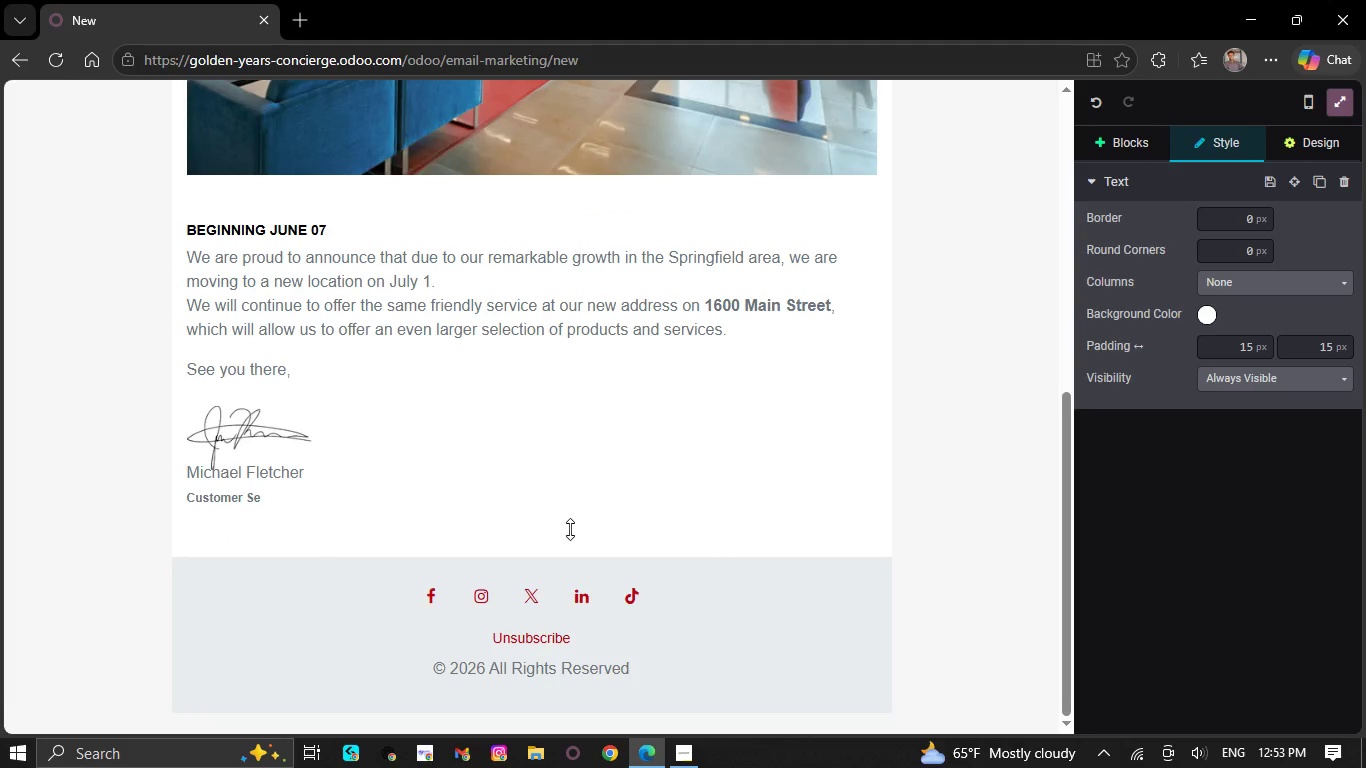 
key(Backspace)
 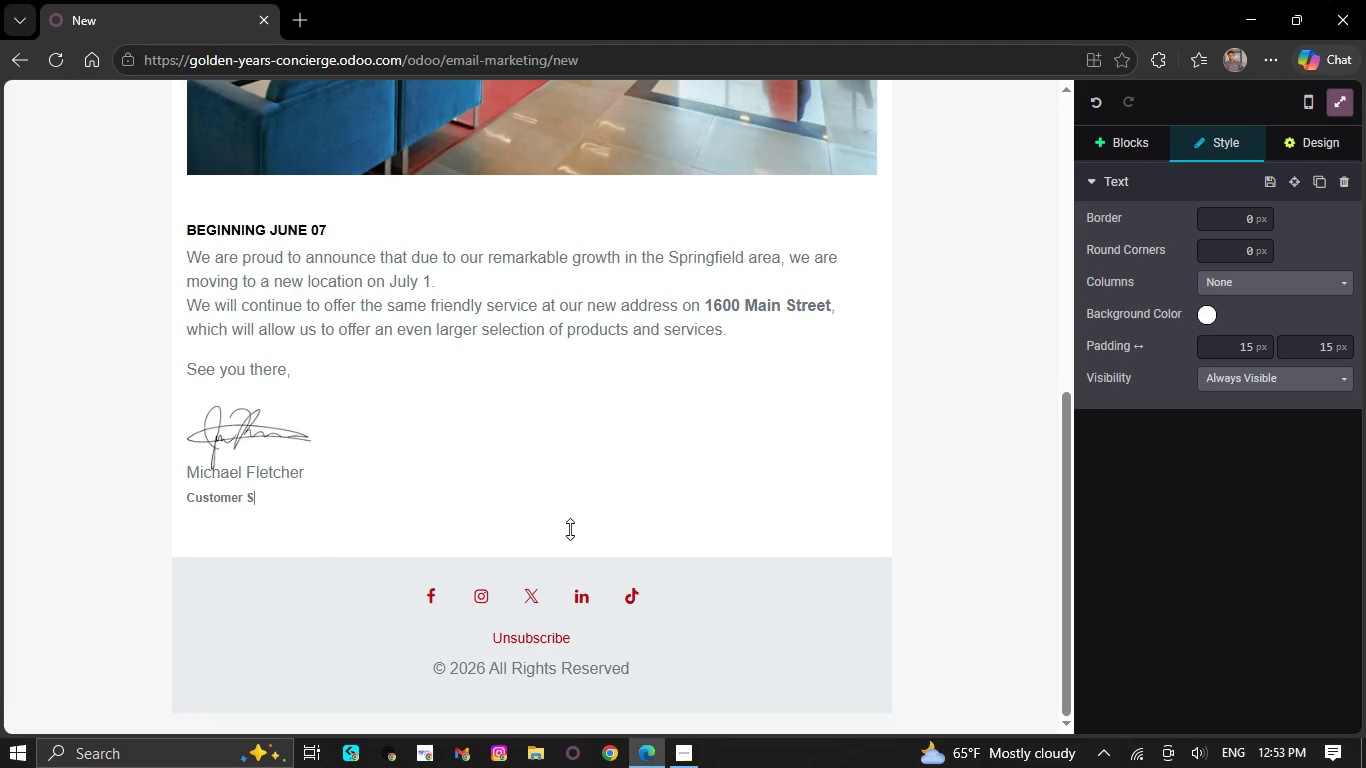 
key(Backspace)
 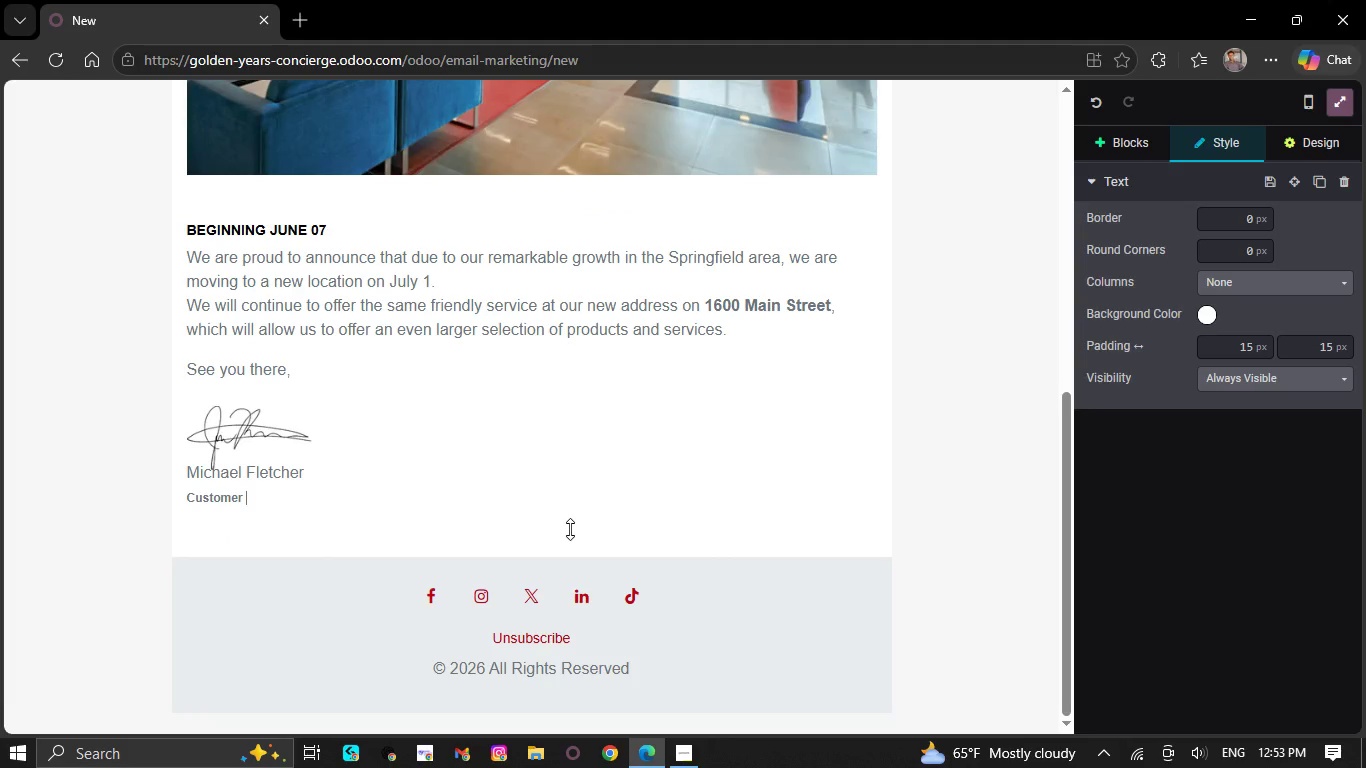 
key(Backspace)
 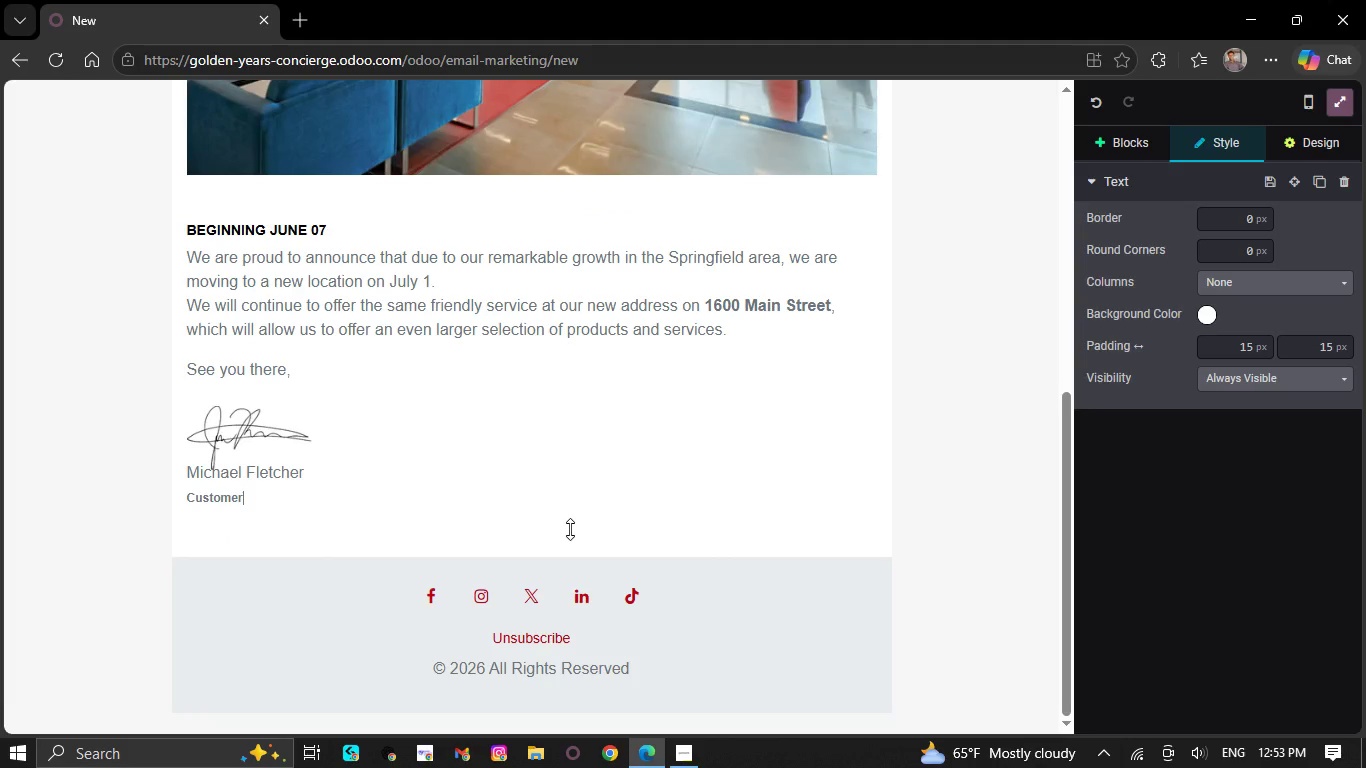 
key(Backspace)
 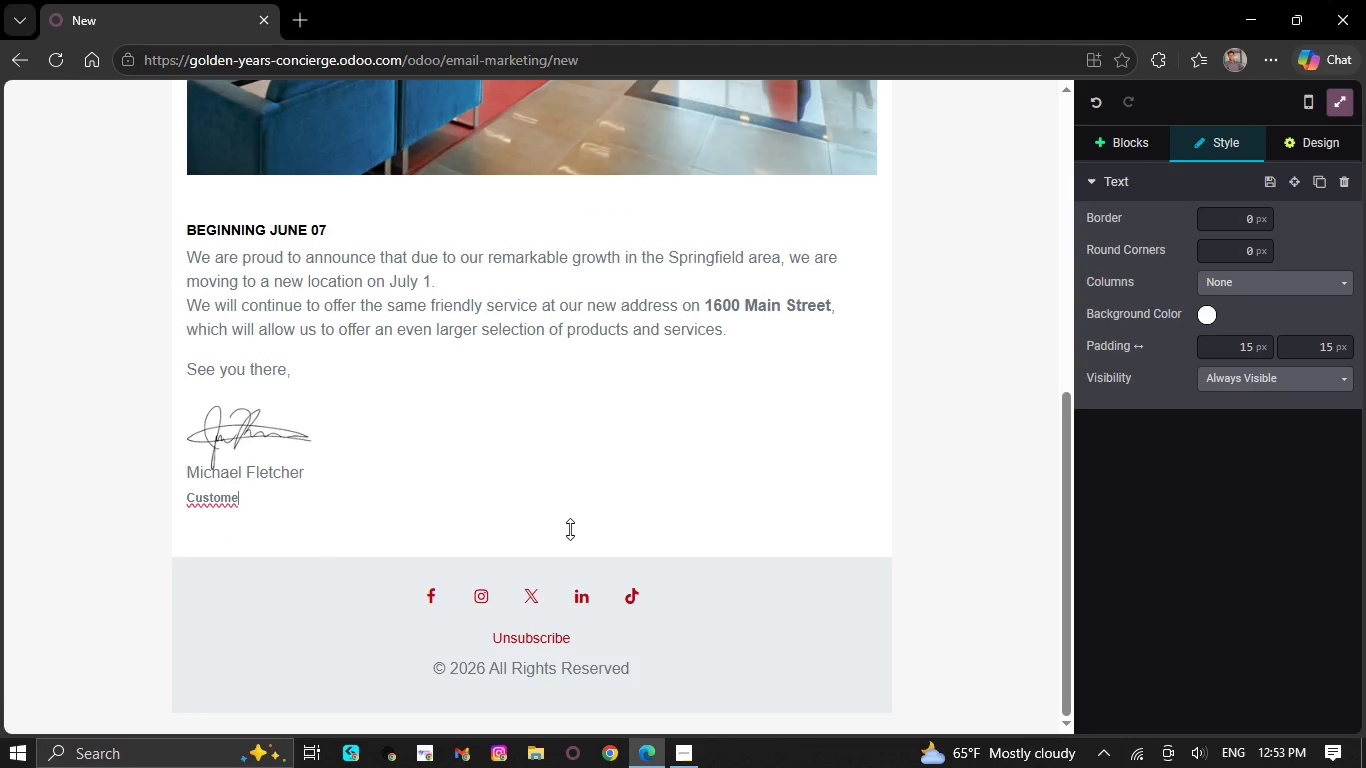 
key(Backspace)
 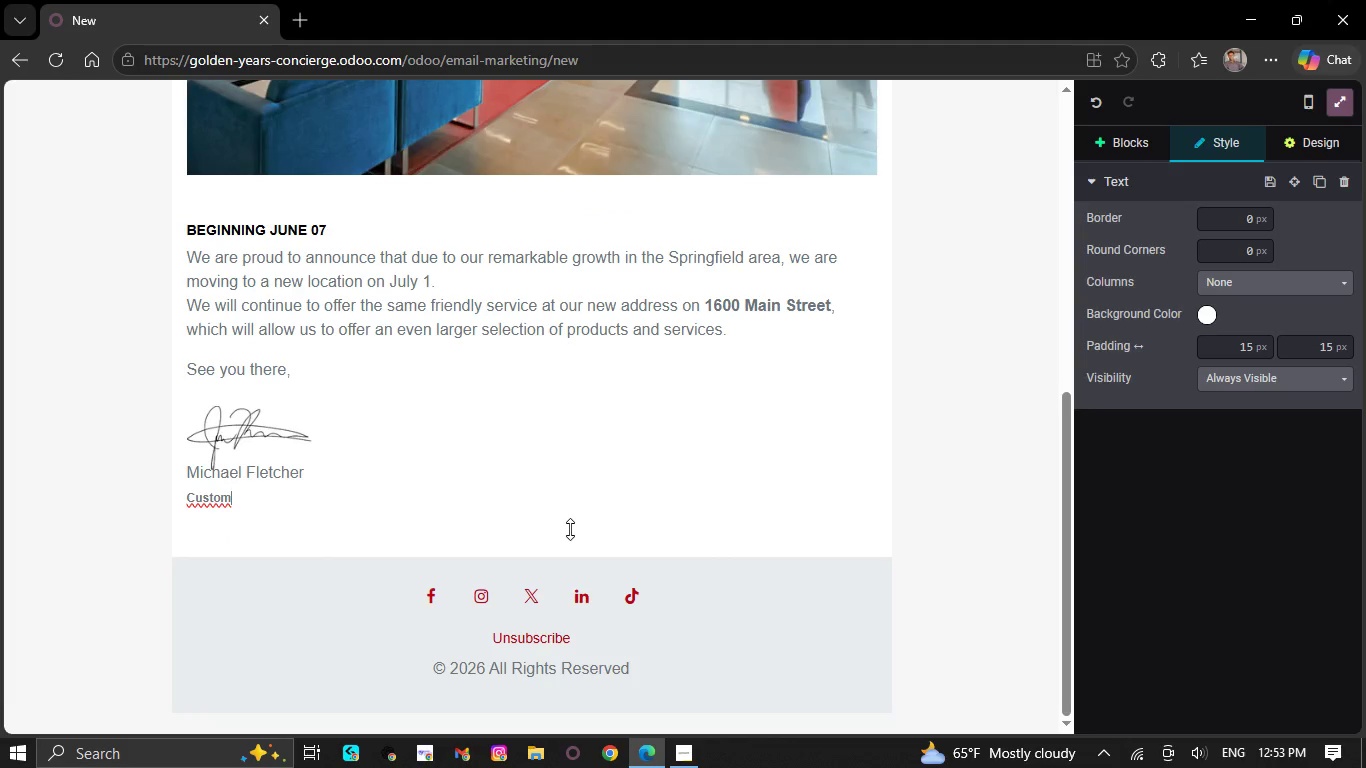 
key(Backspace)
 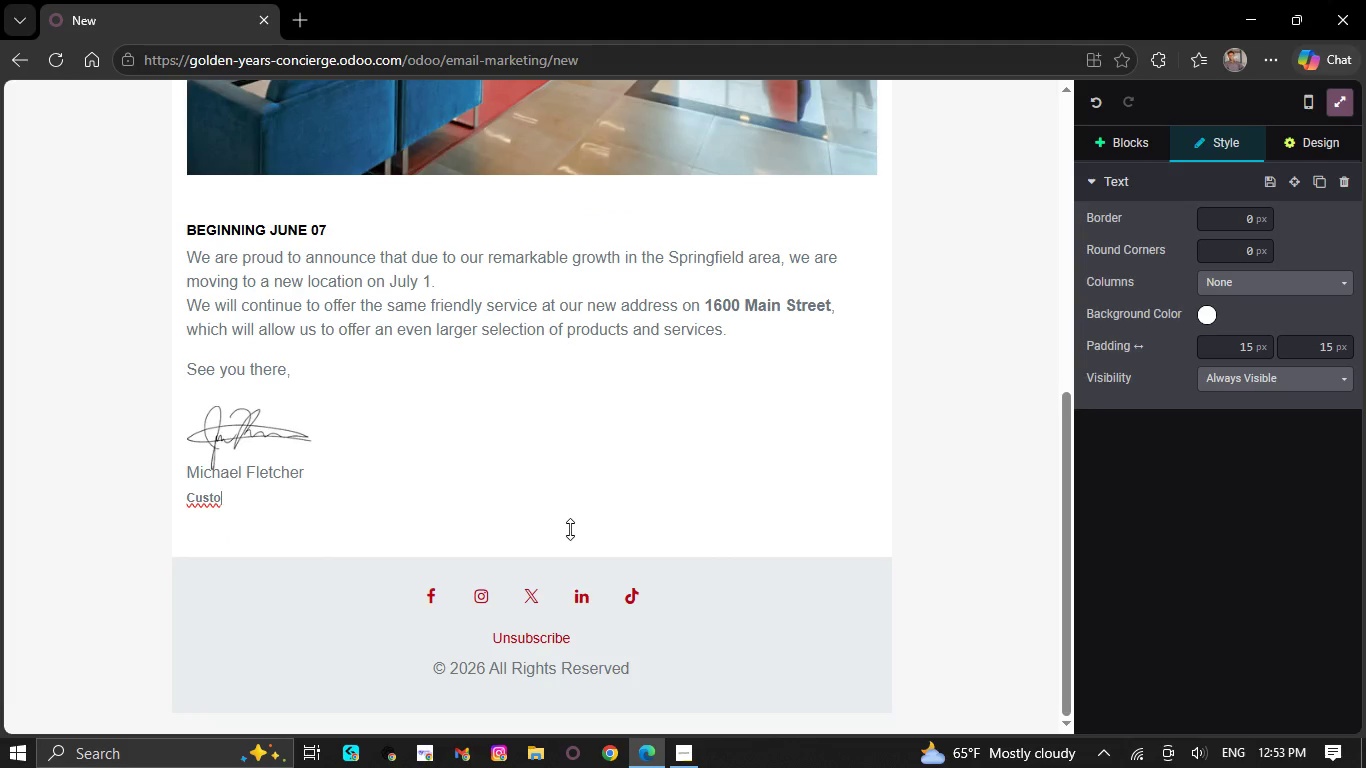 
key(Backspace)
 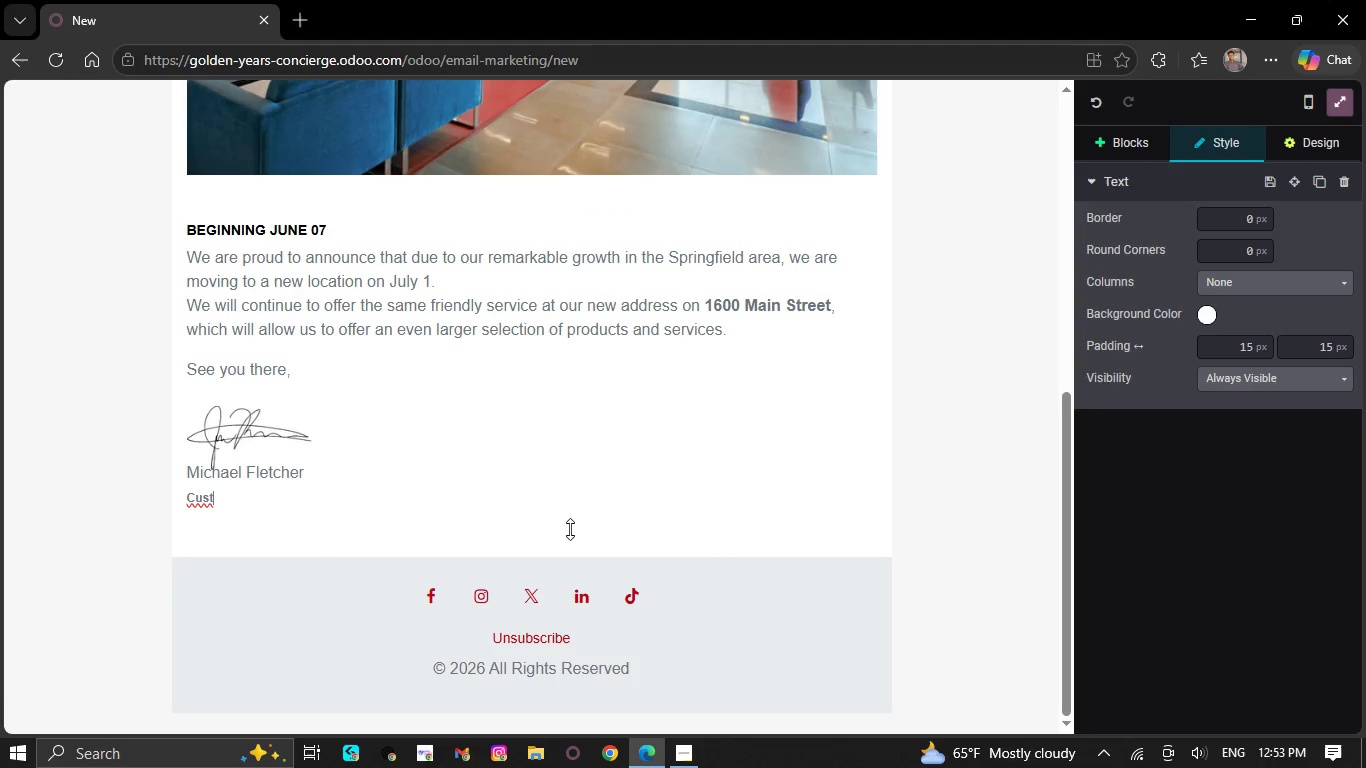 
key(Backspace)
 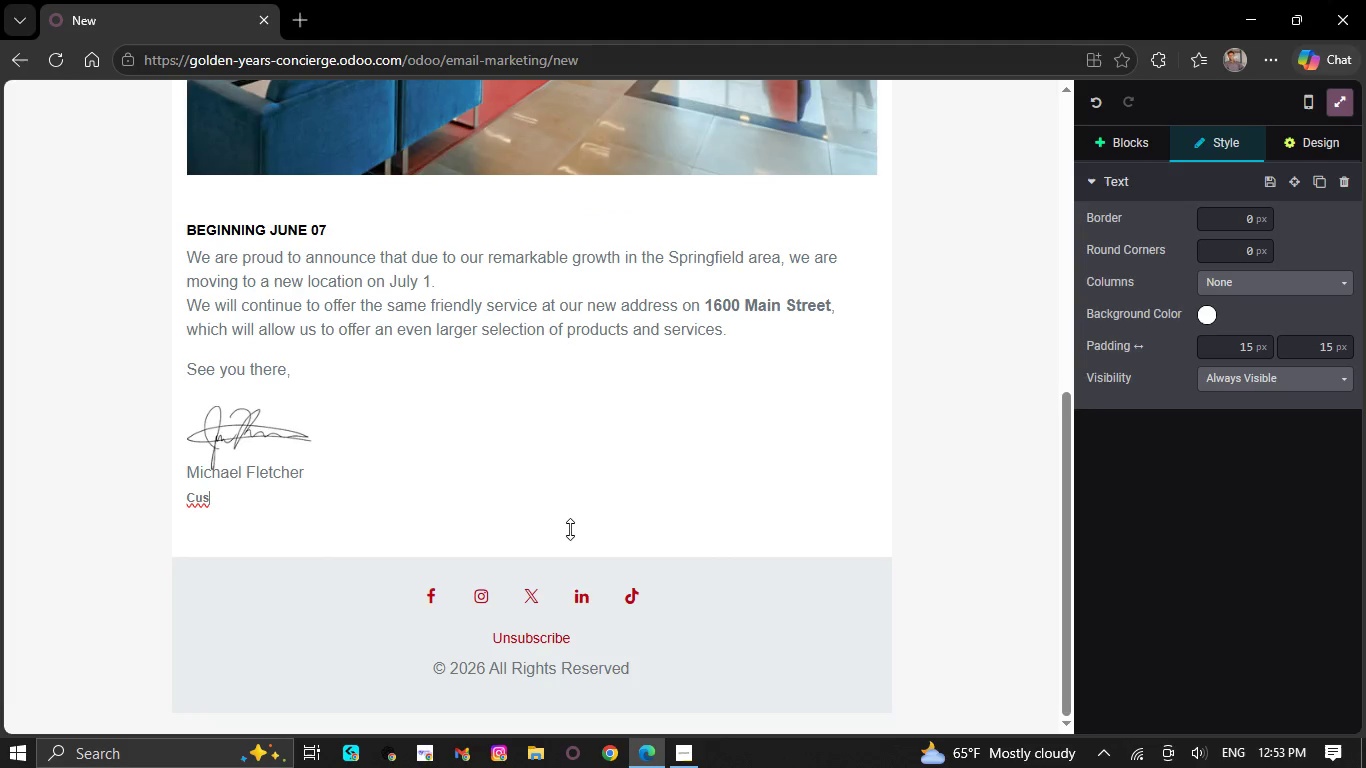 
key(Backspace)
 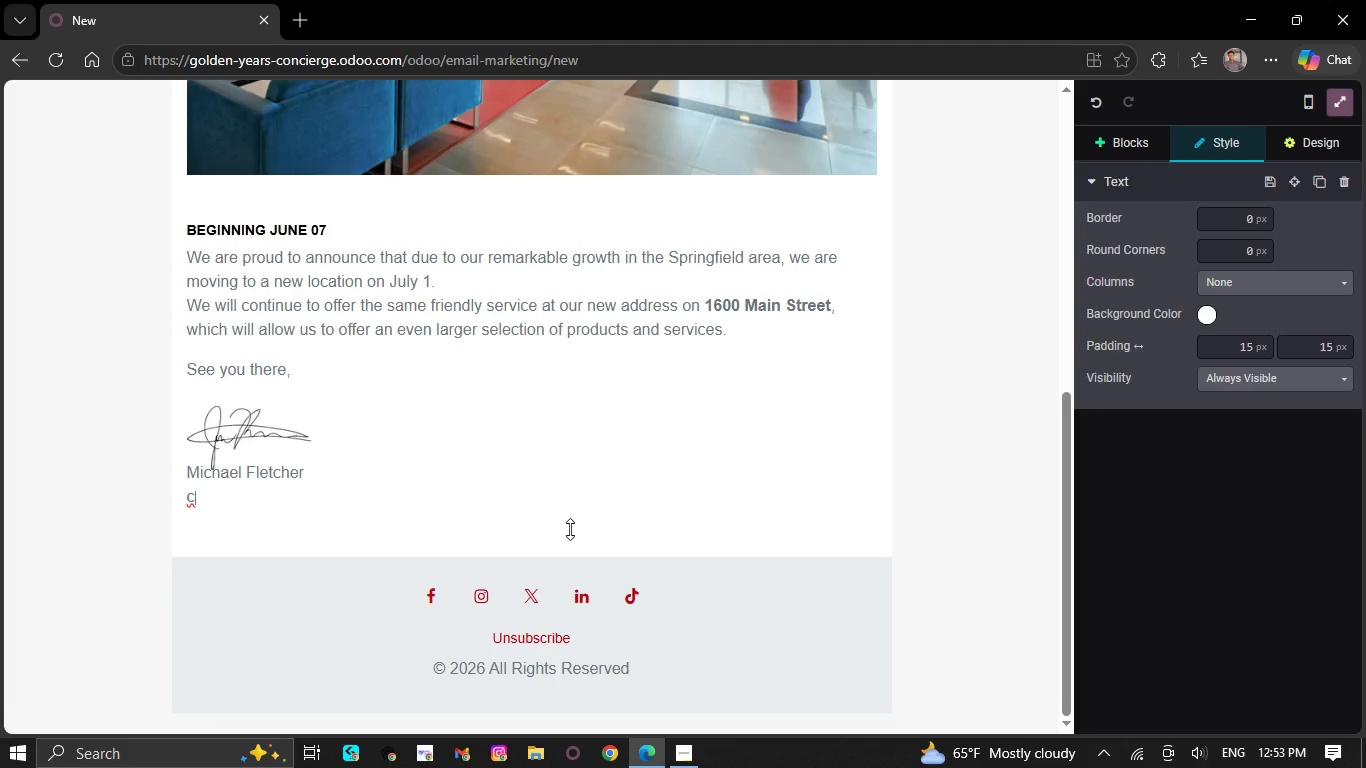 
key(Backspace)
 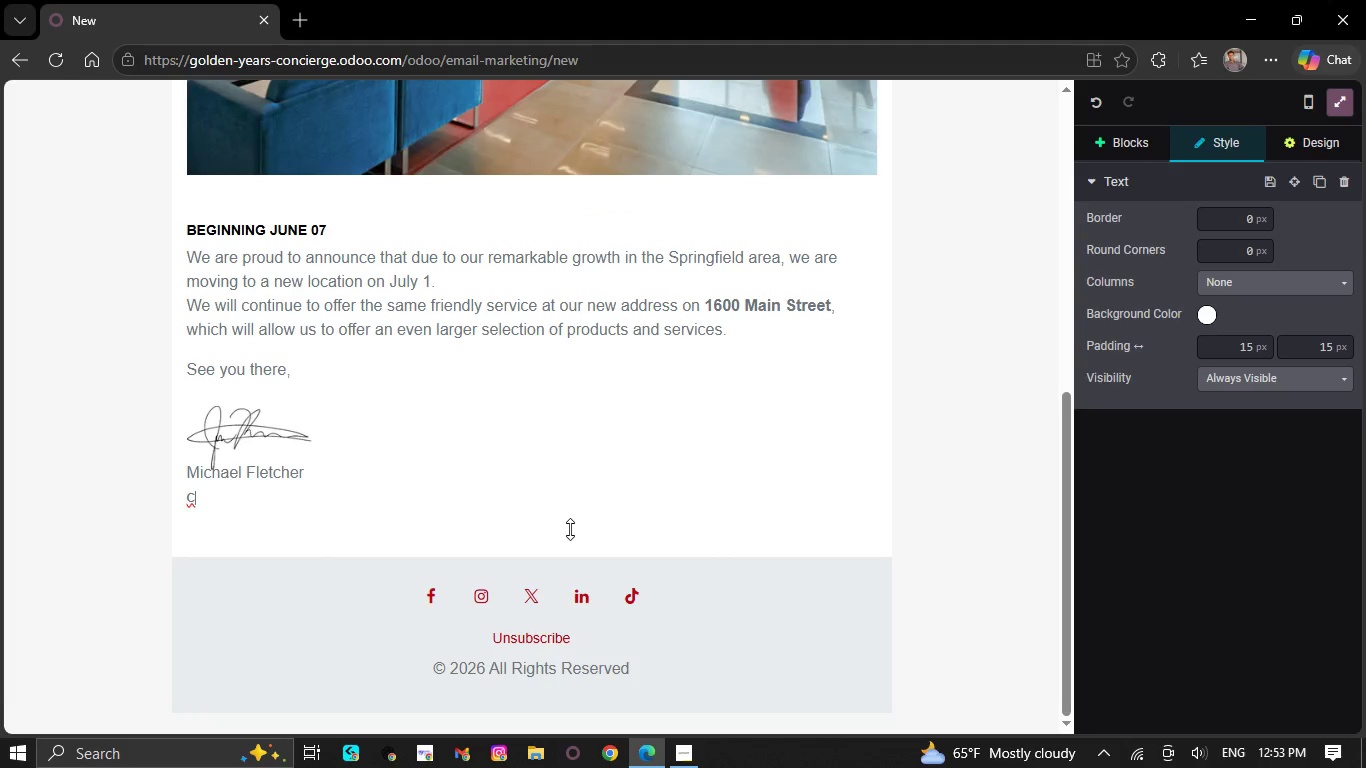 
key(Backspace)
 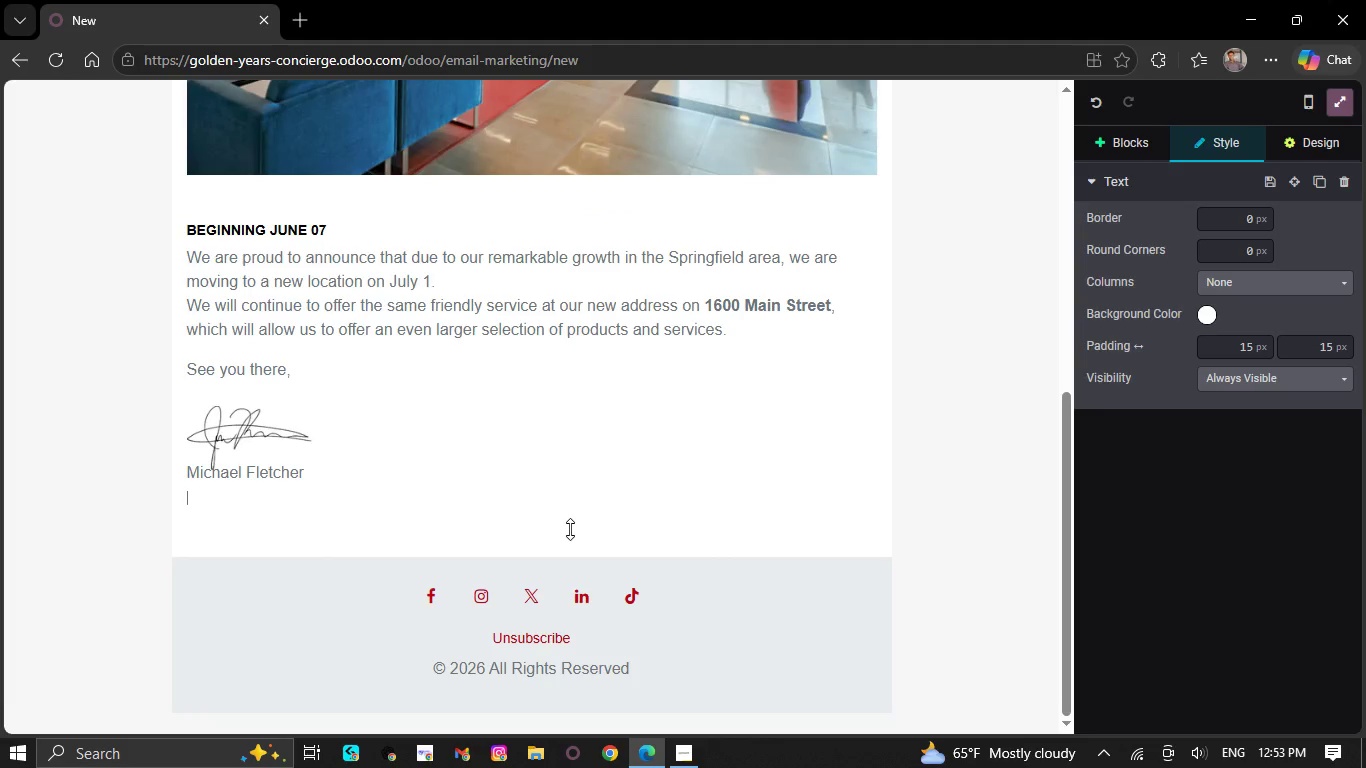 
key(Backspace)
 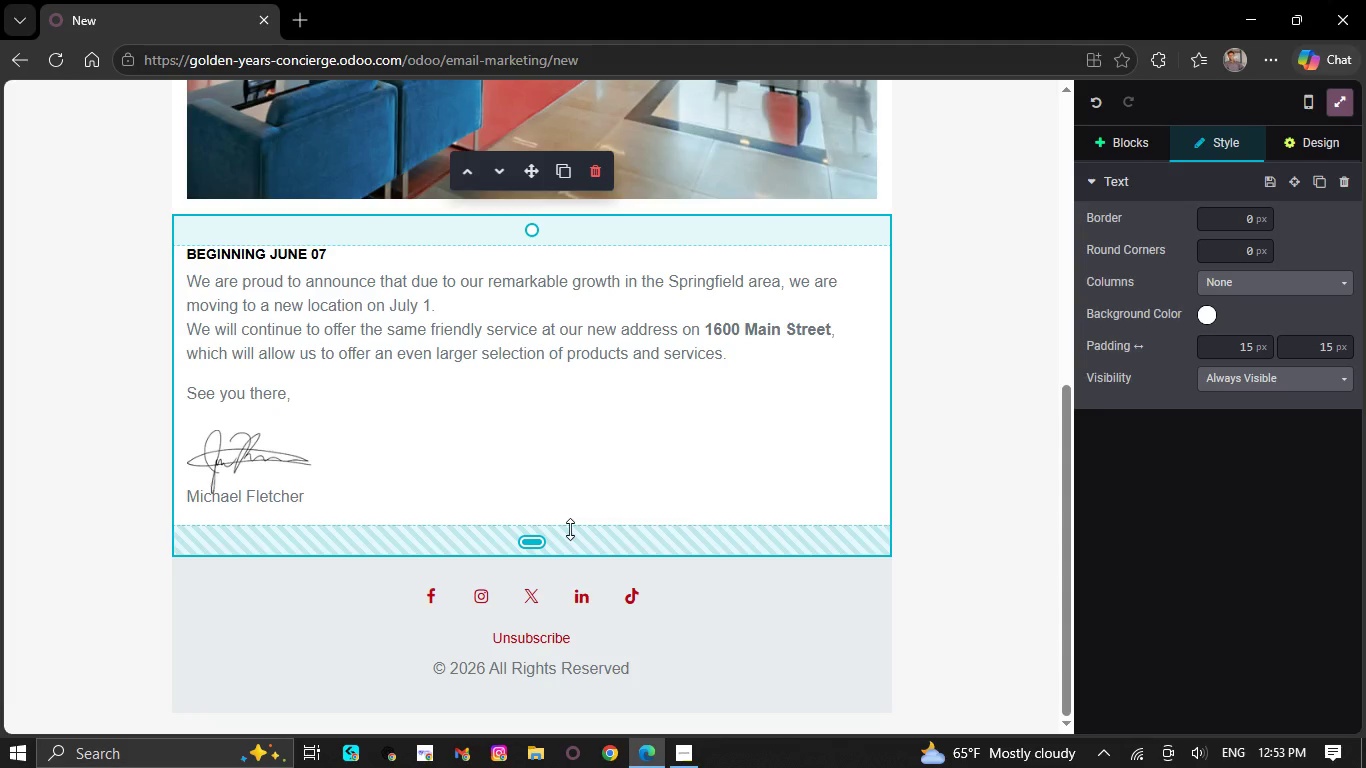 
key(Backspace)
 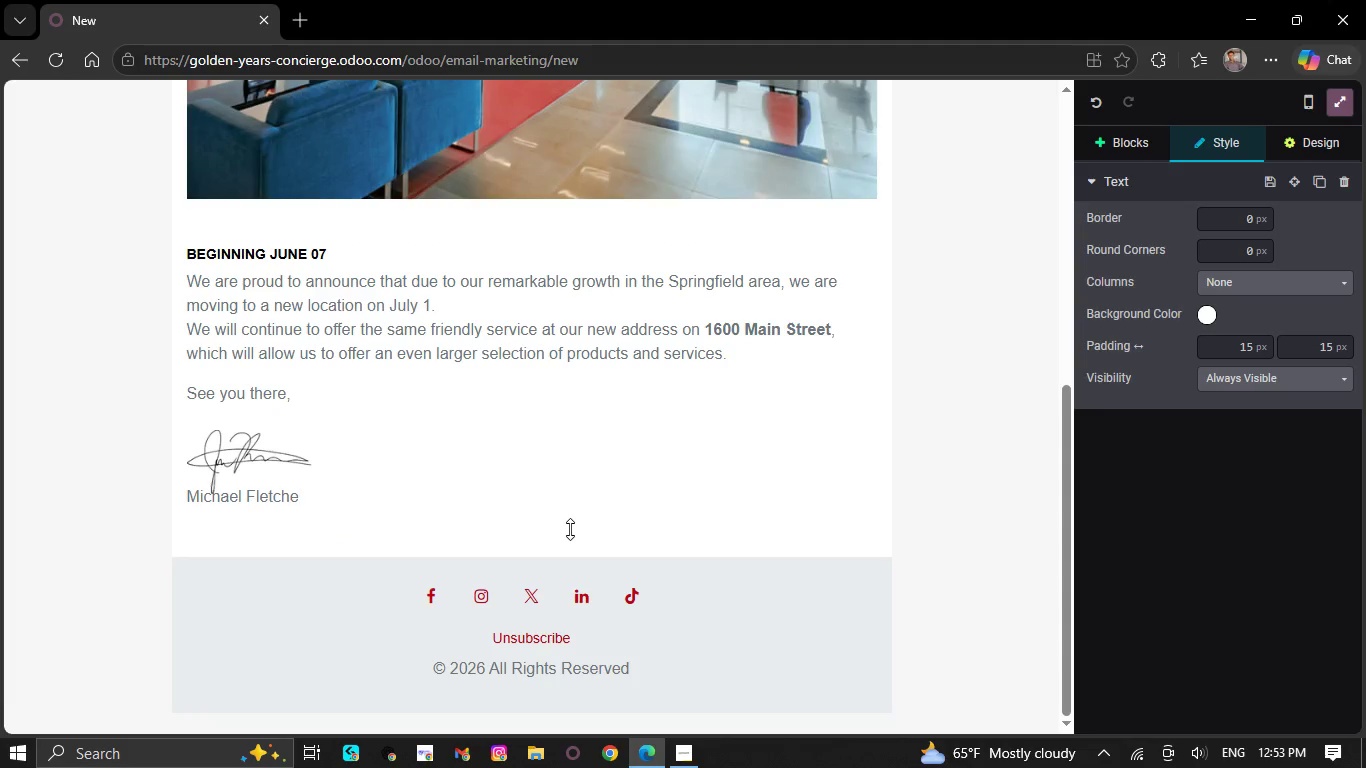 
key(Backspace)
 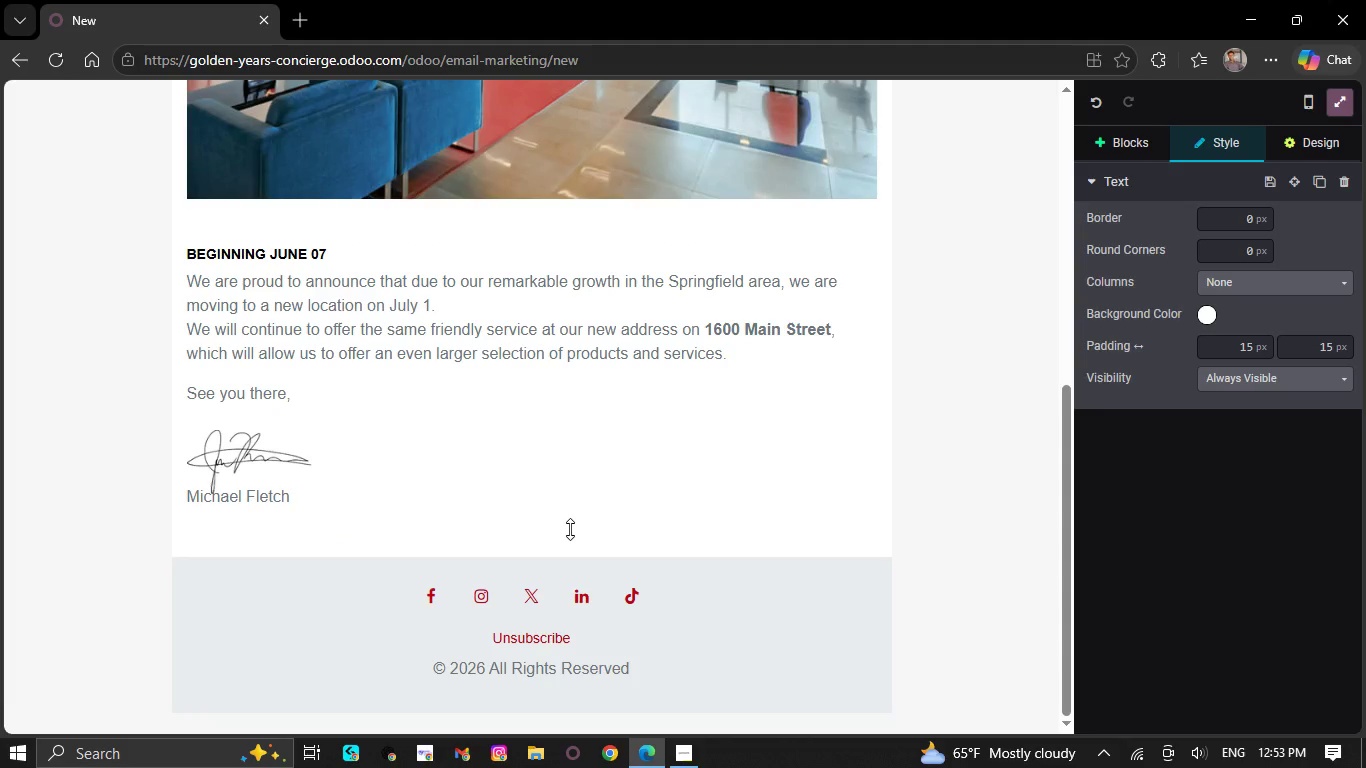 
key(Backspace)
 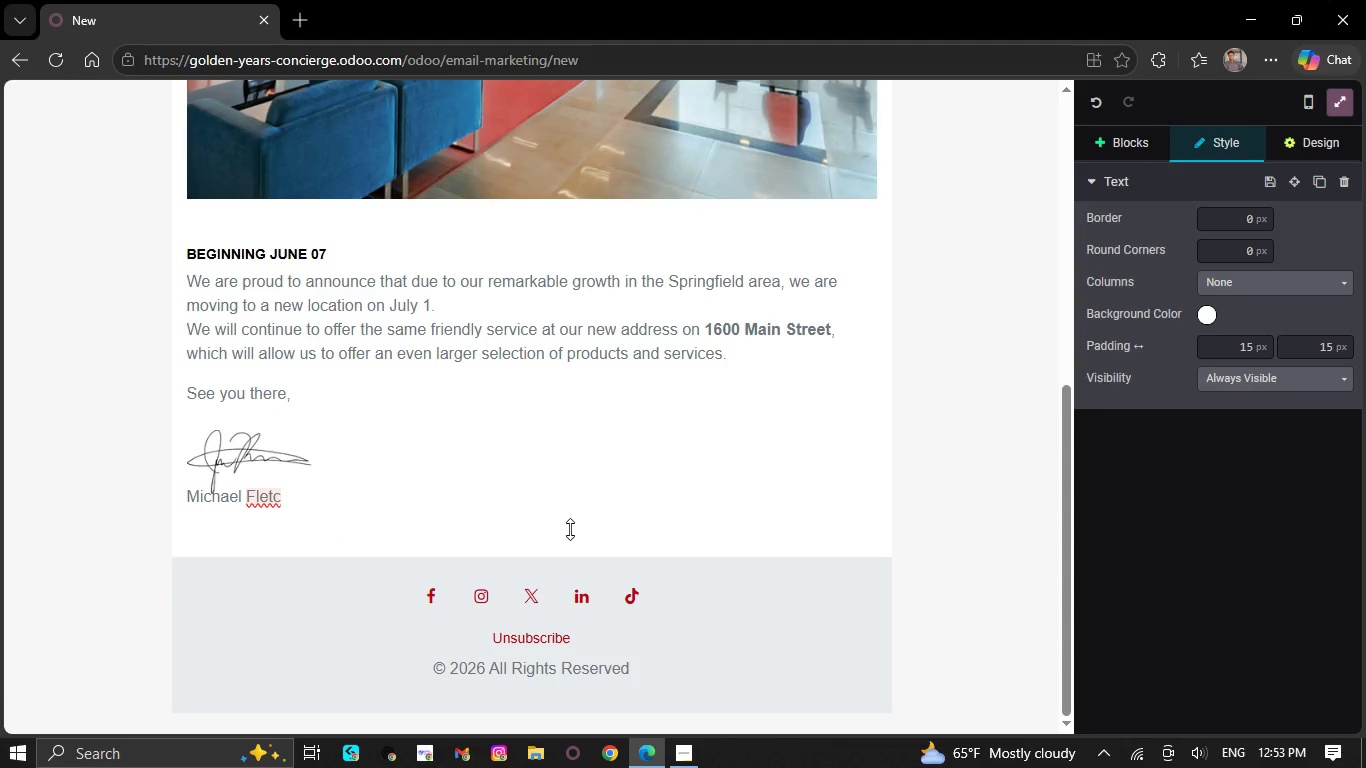 
key(Backspace)
 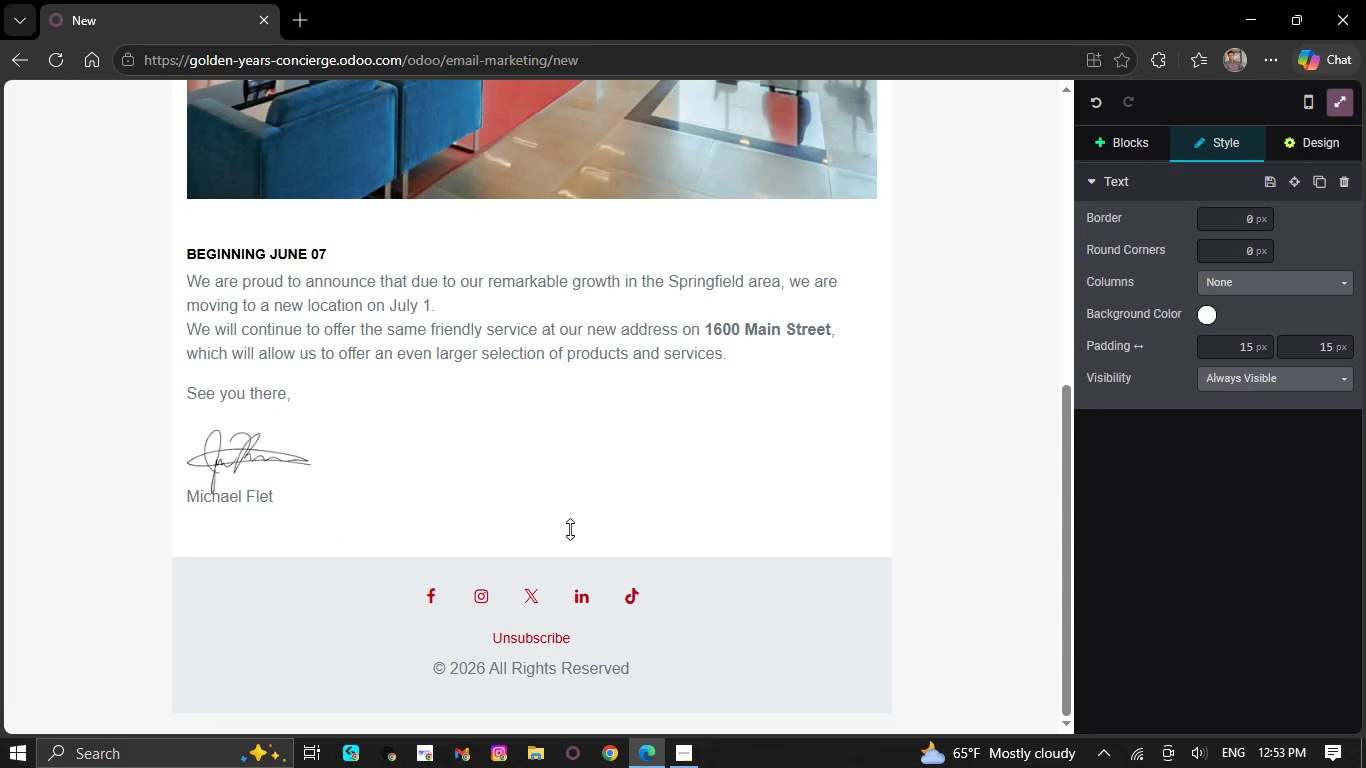 
key(Backspace)
 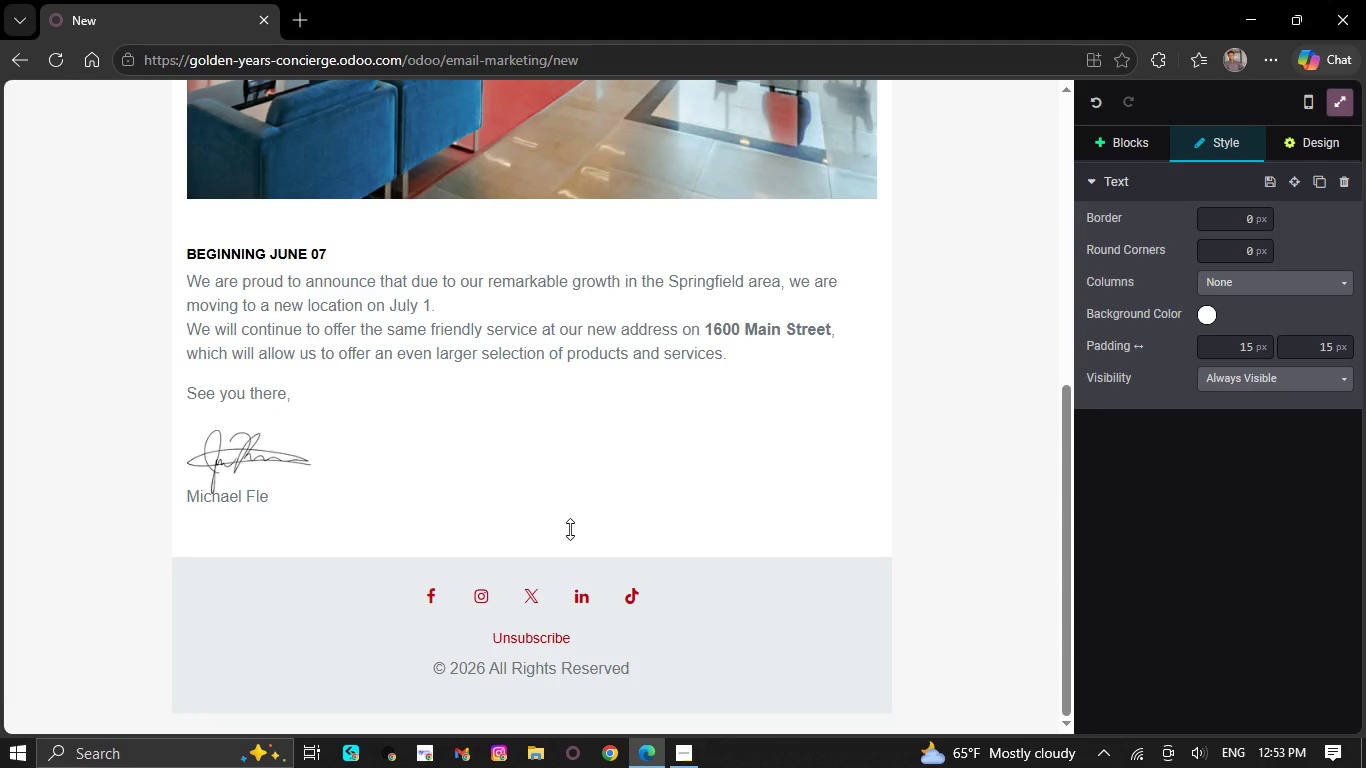 
key(Backspace)
 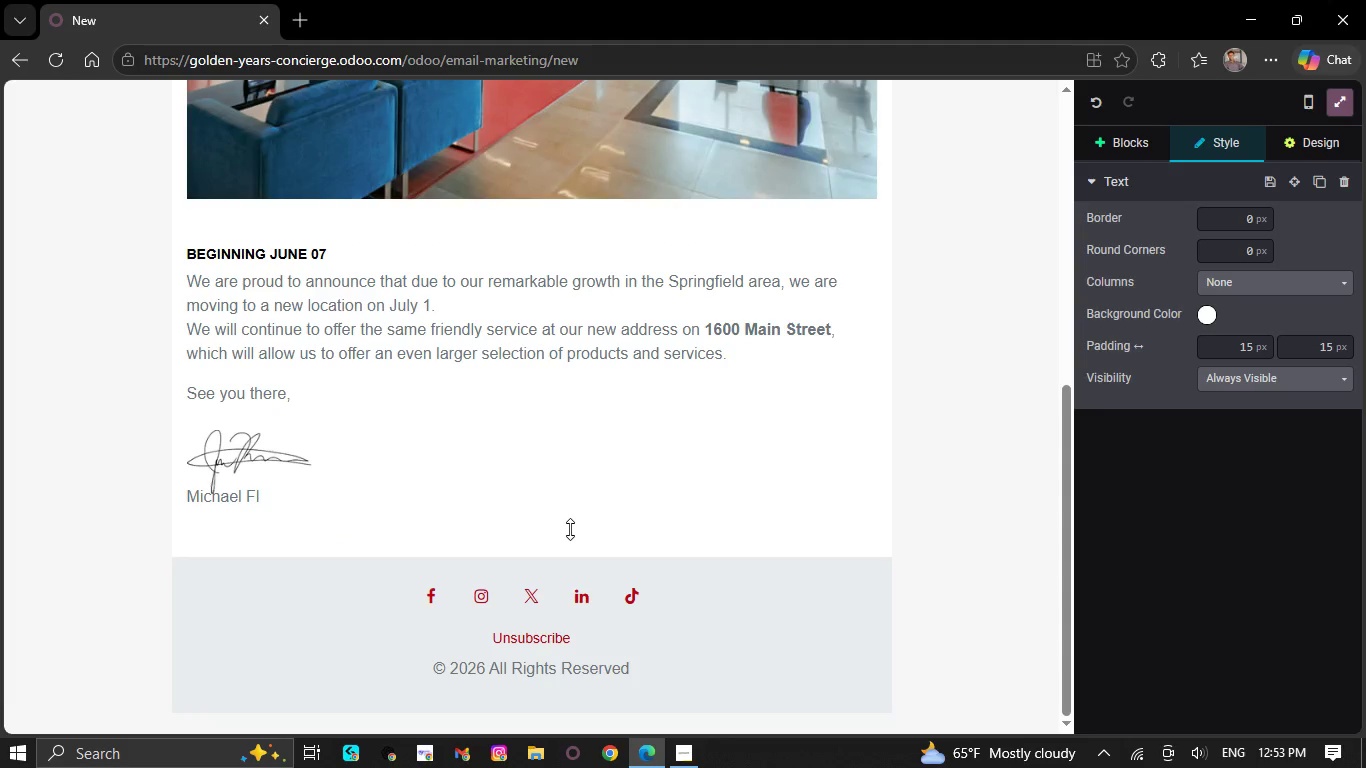 
key(Backspace)
 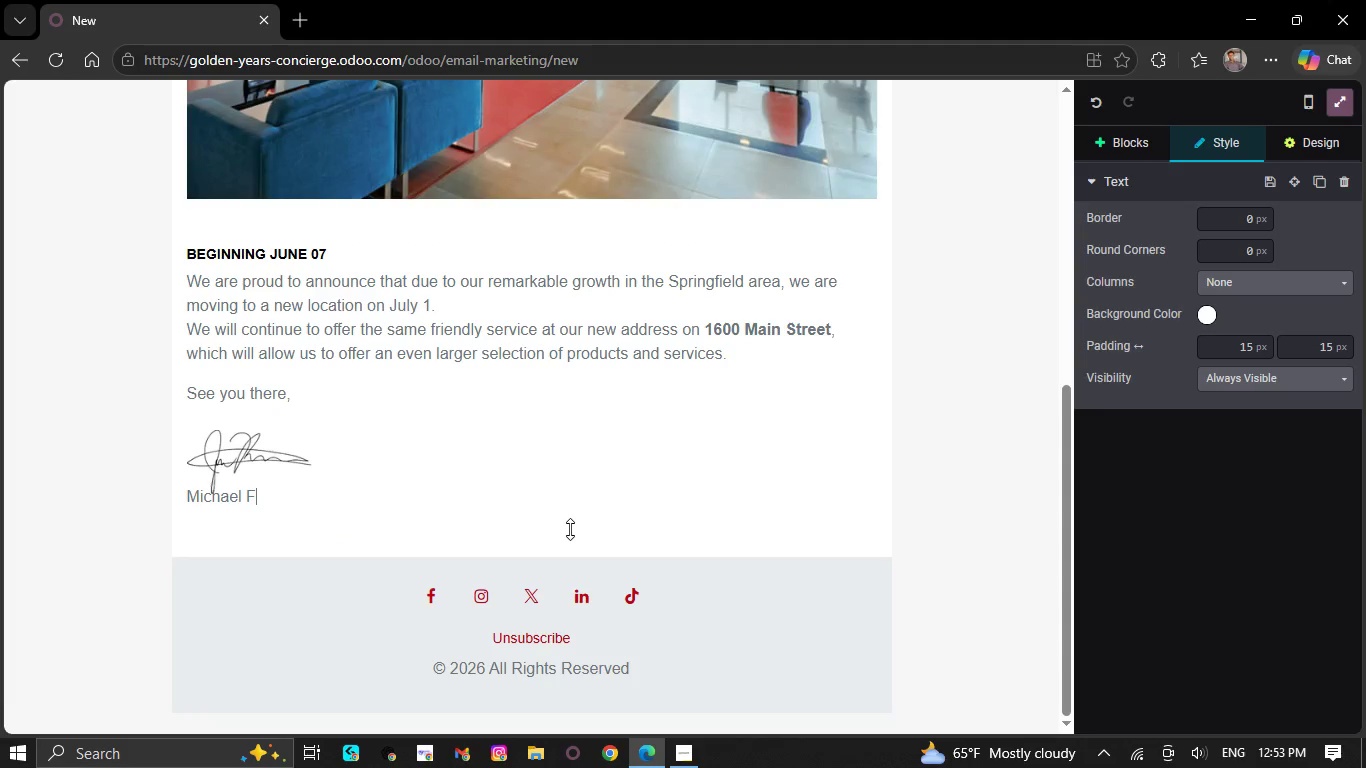 
key(Backspace)
 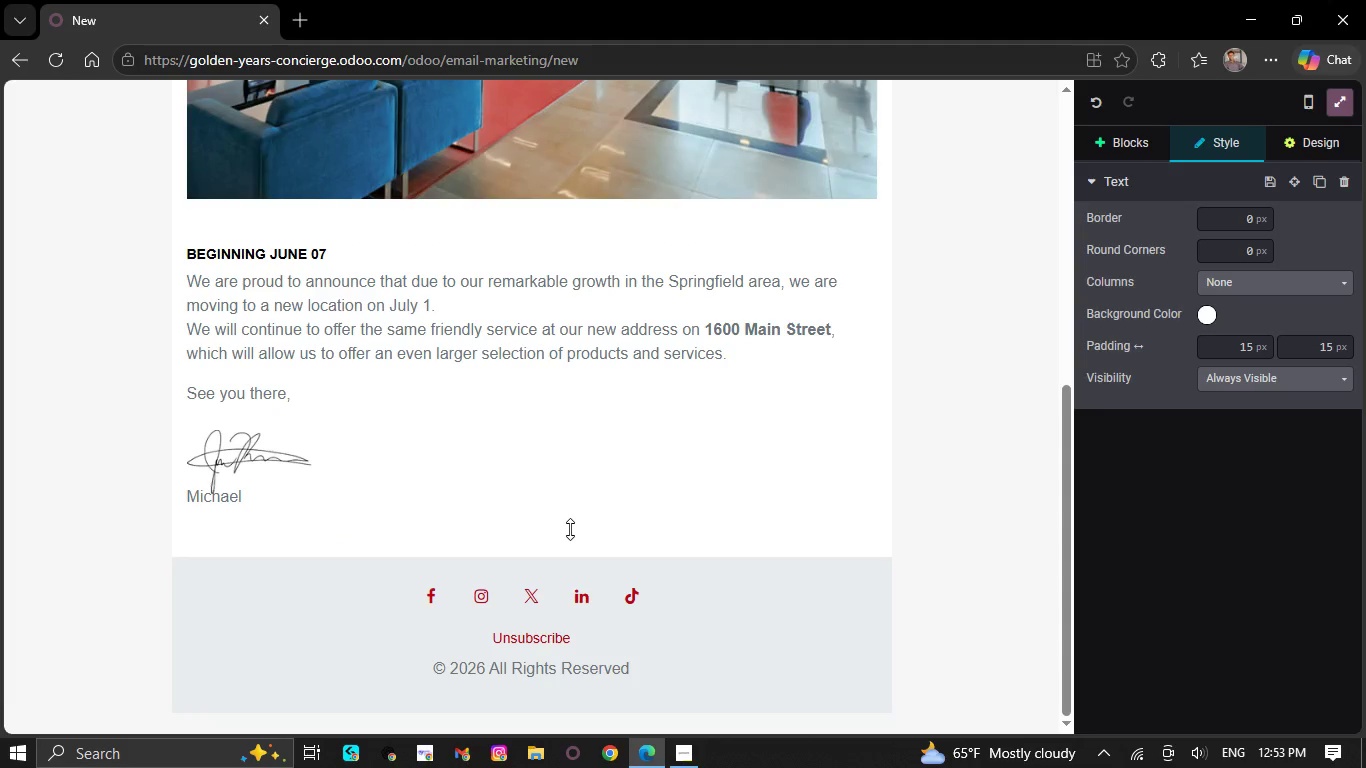 
key(Backspace)
 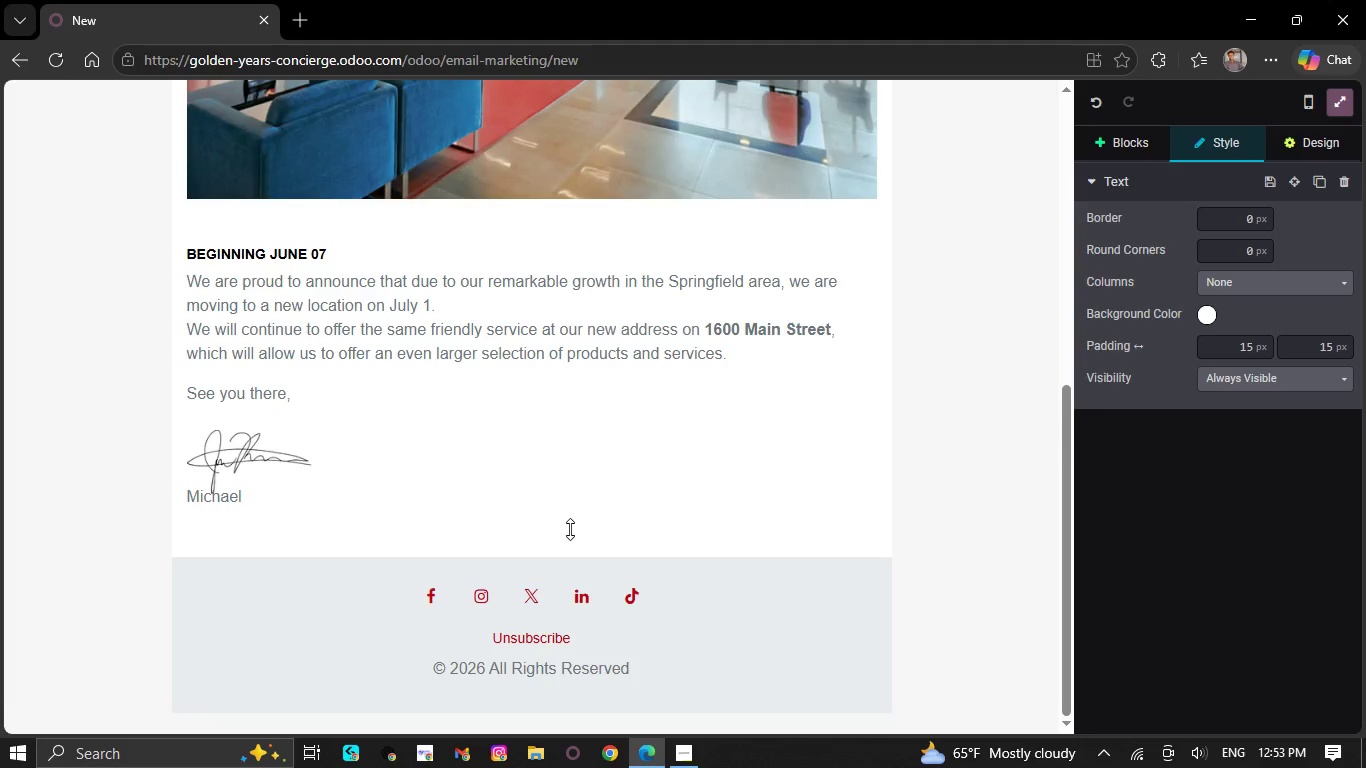 
key(Backspace)
 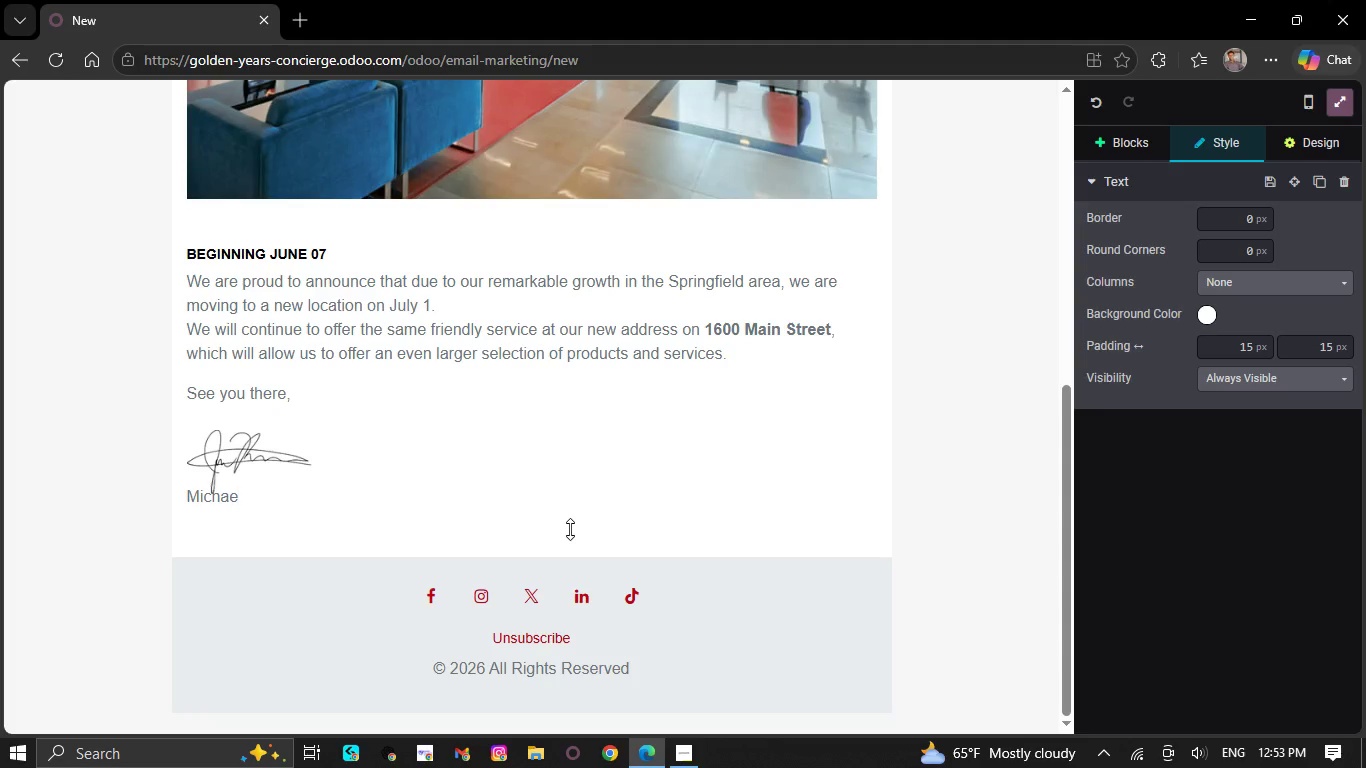 
key(Backspace)
 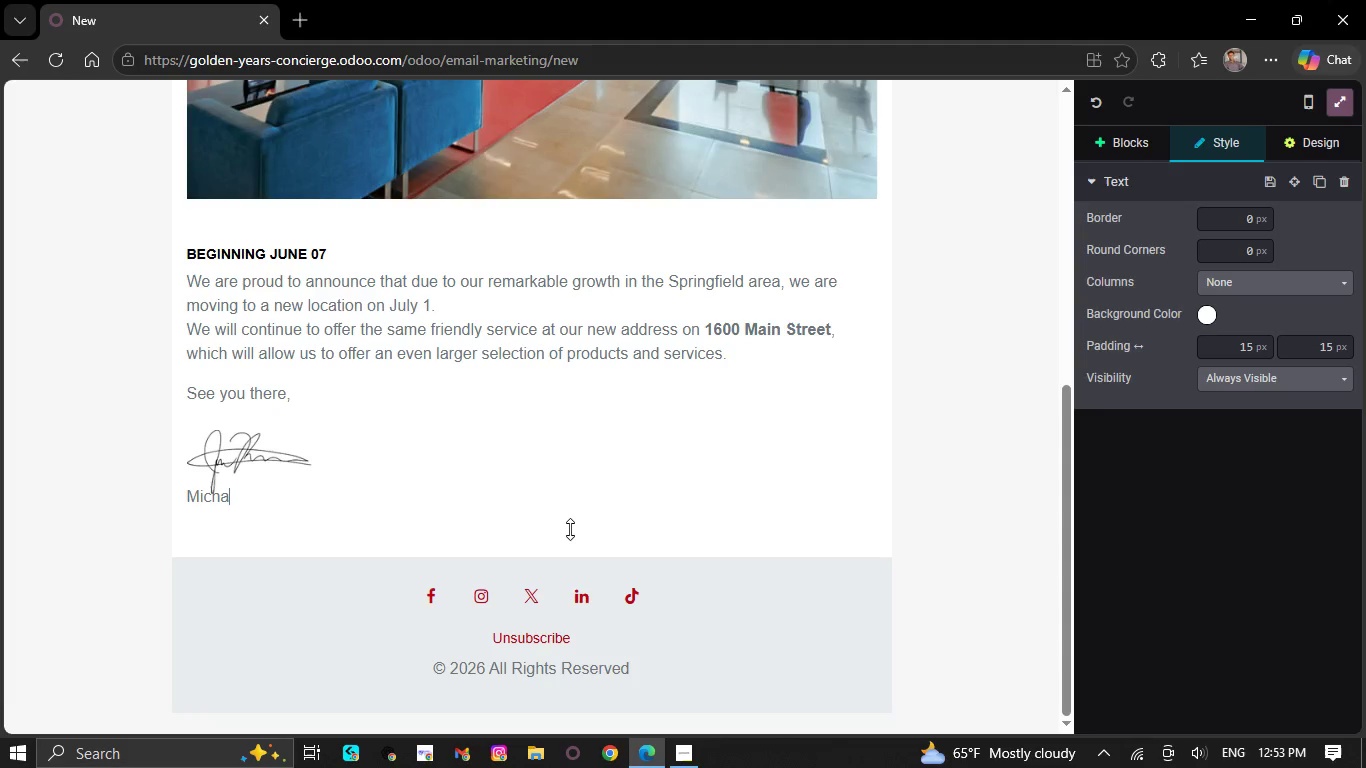 
key(Backspace)
 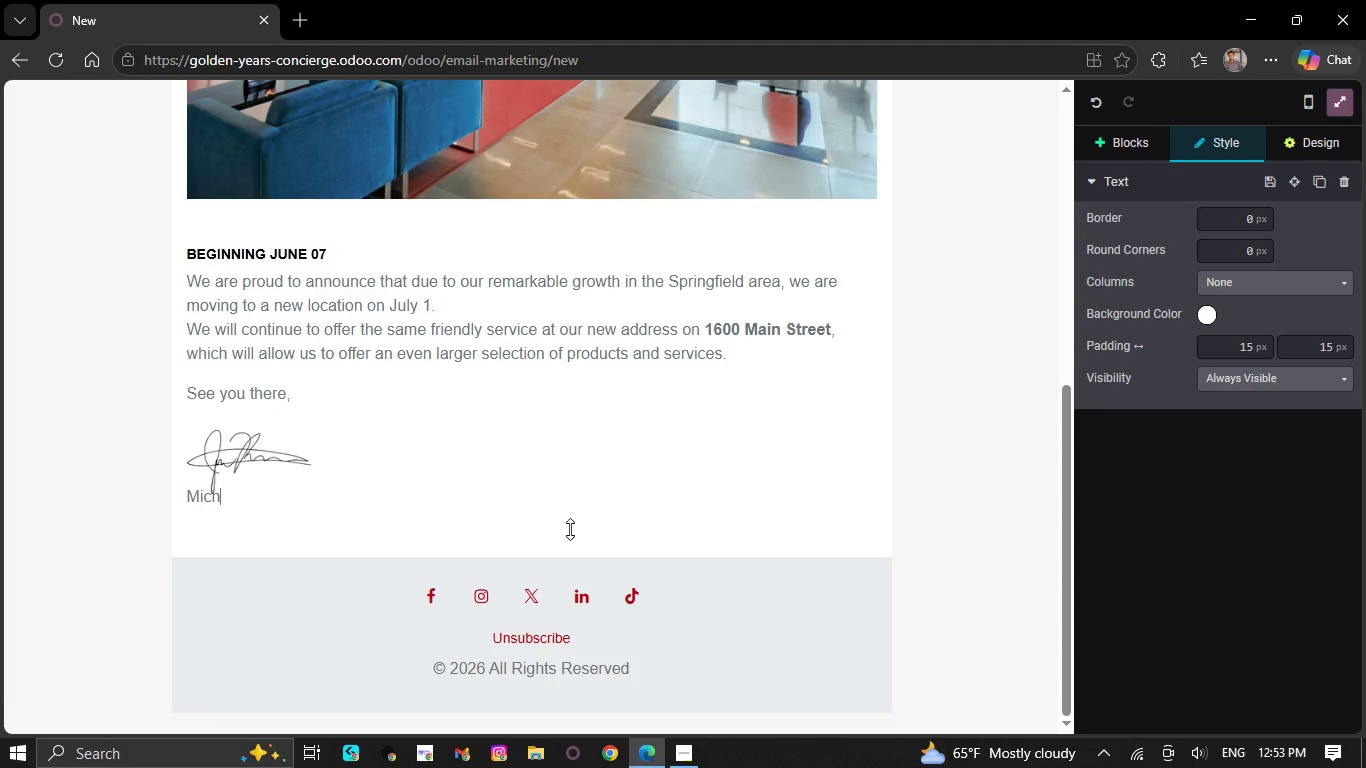 
key(Backspace)
 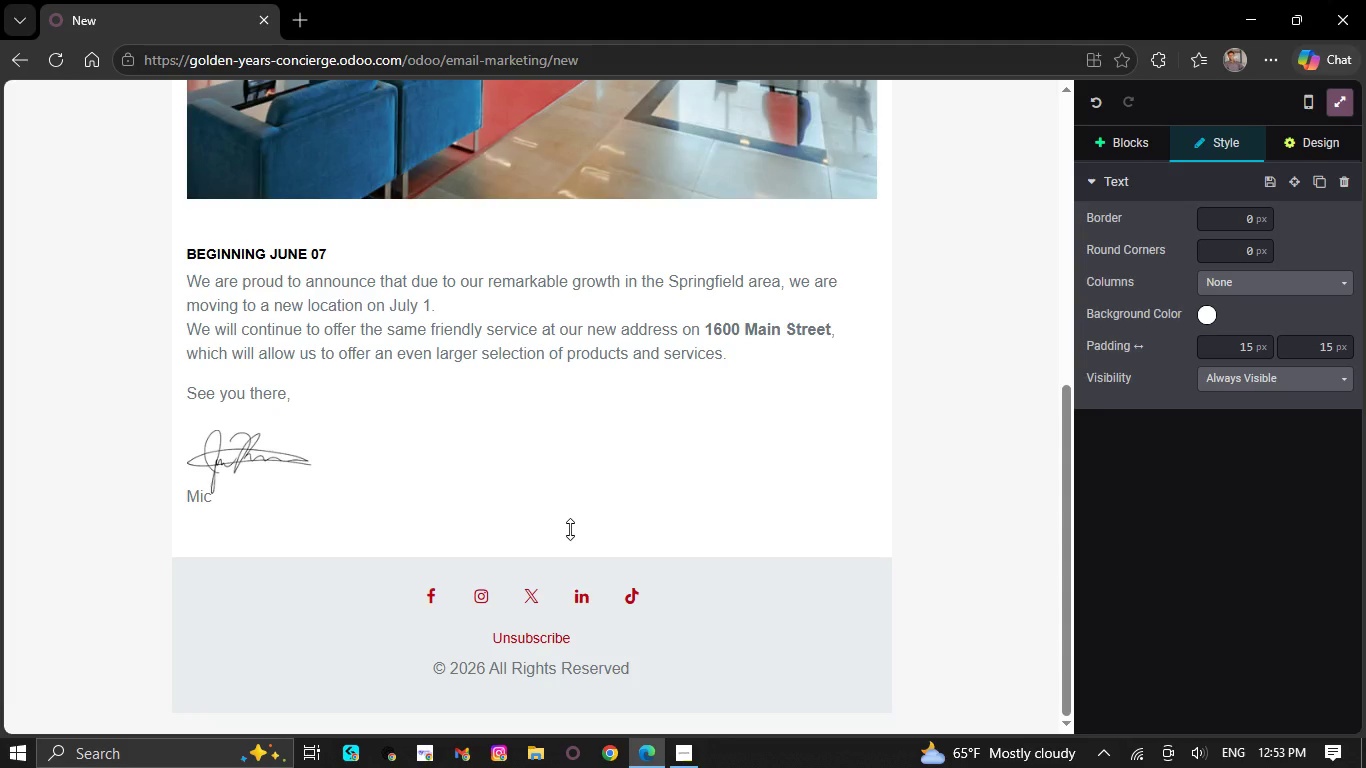 
key(Backspace)
 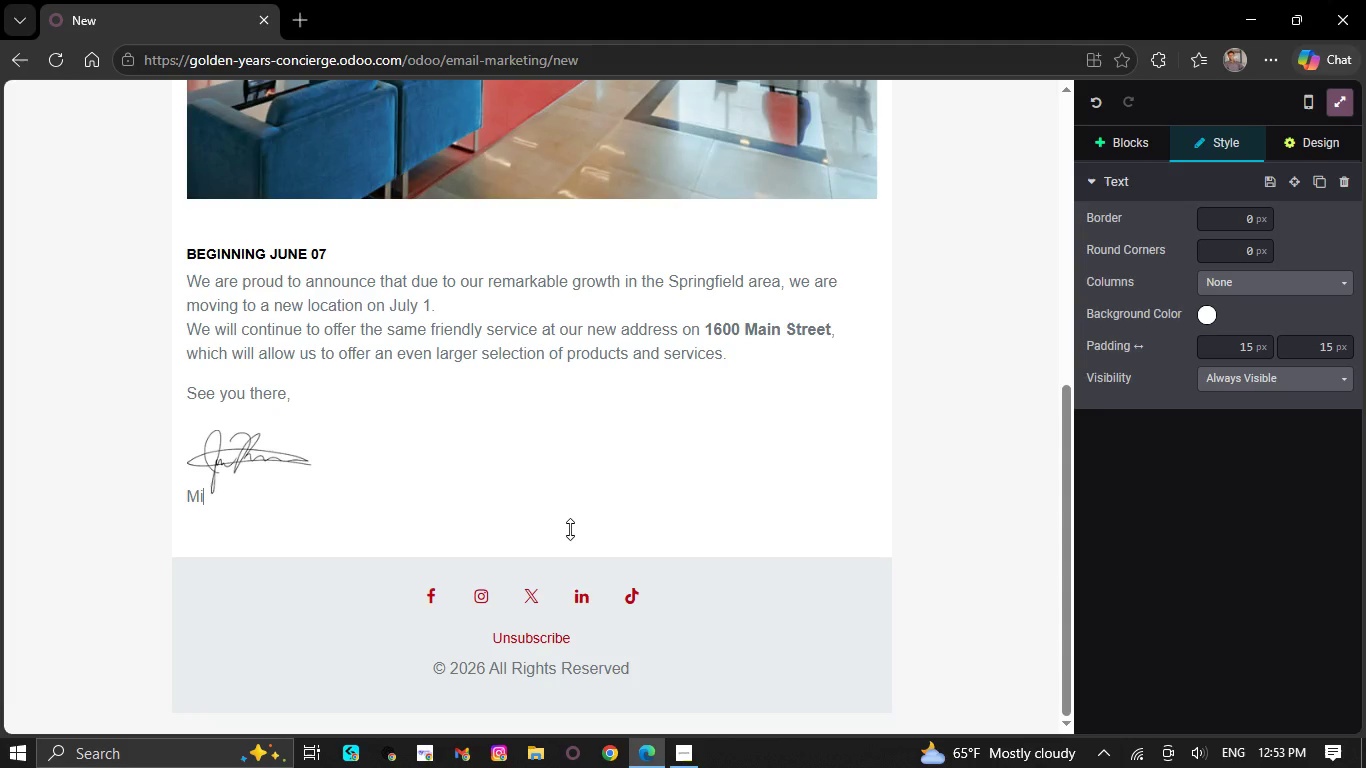 
key(Backspace)
 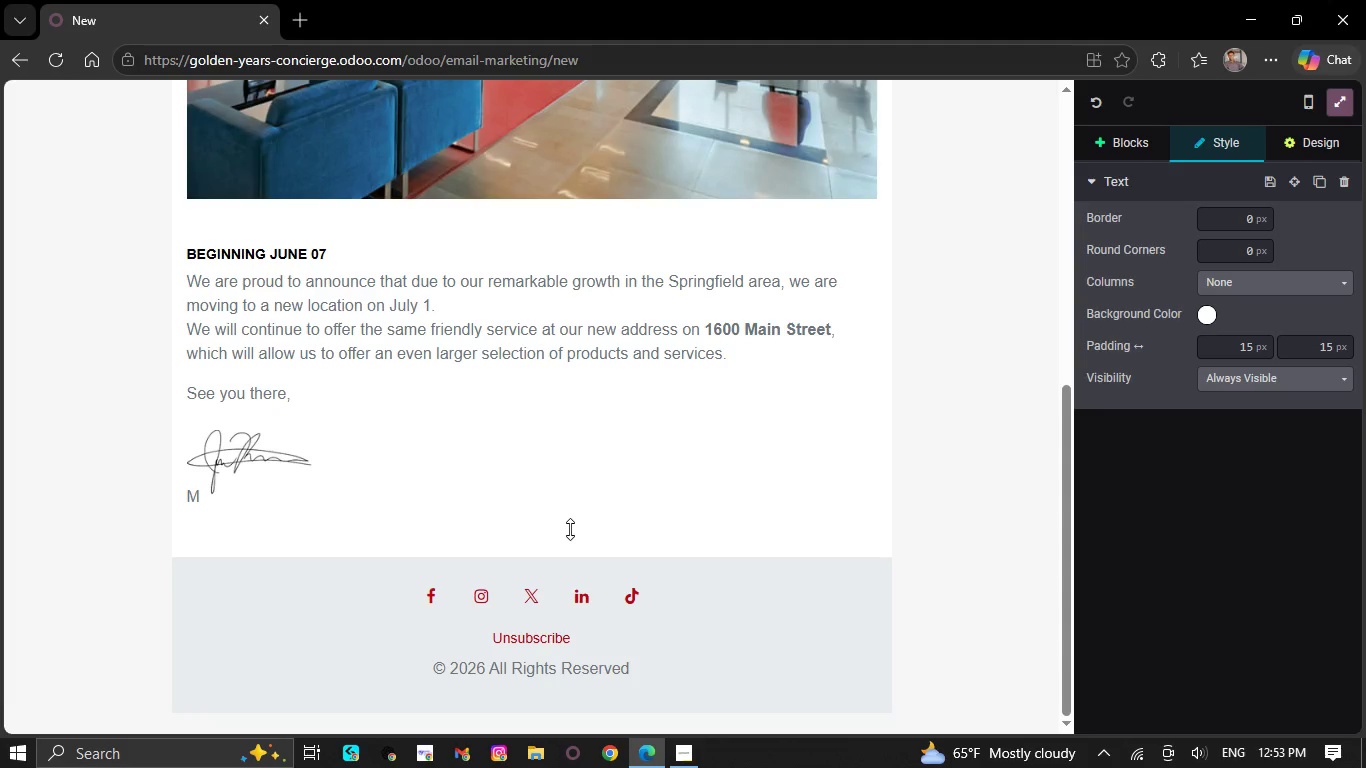 
key(Backspace)
 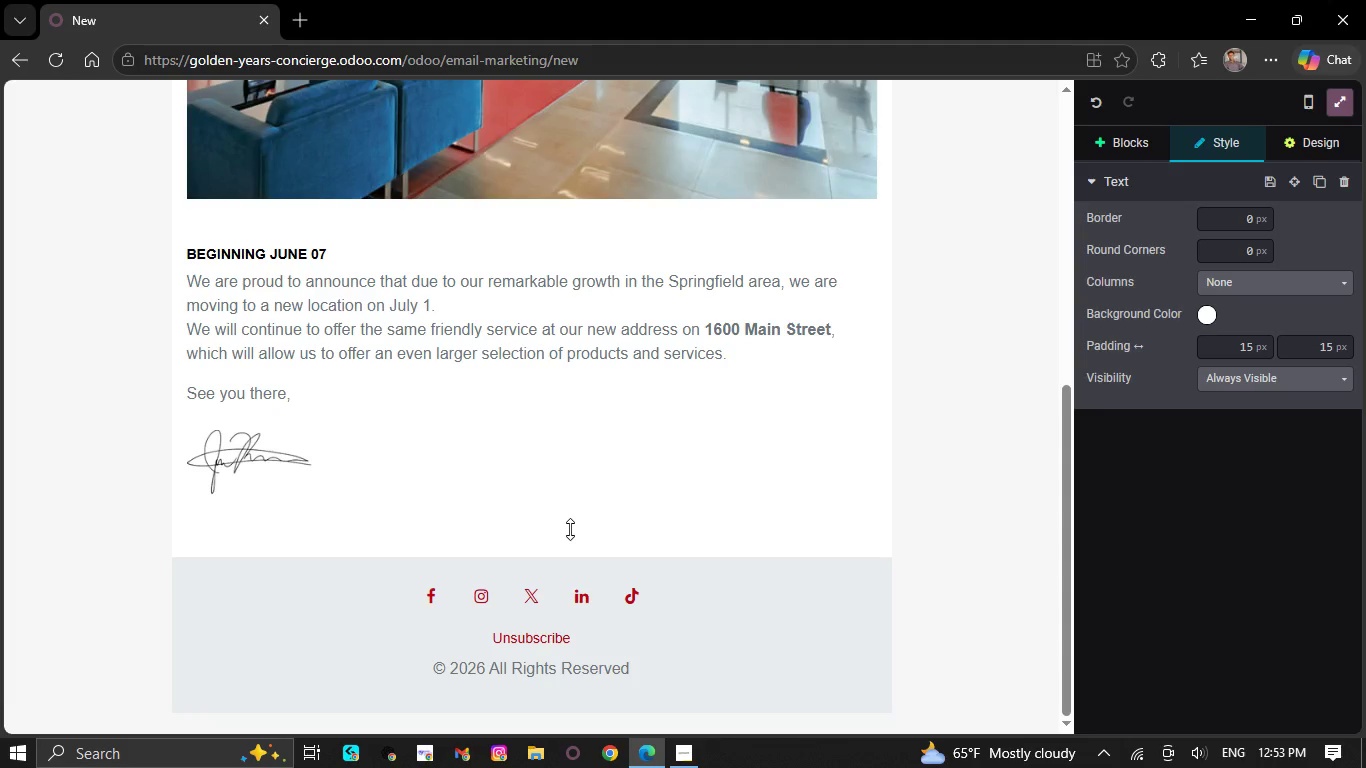 
key(Backspace)
 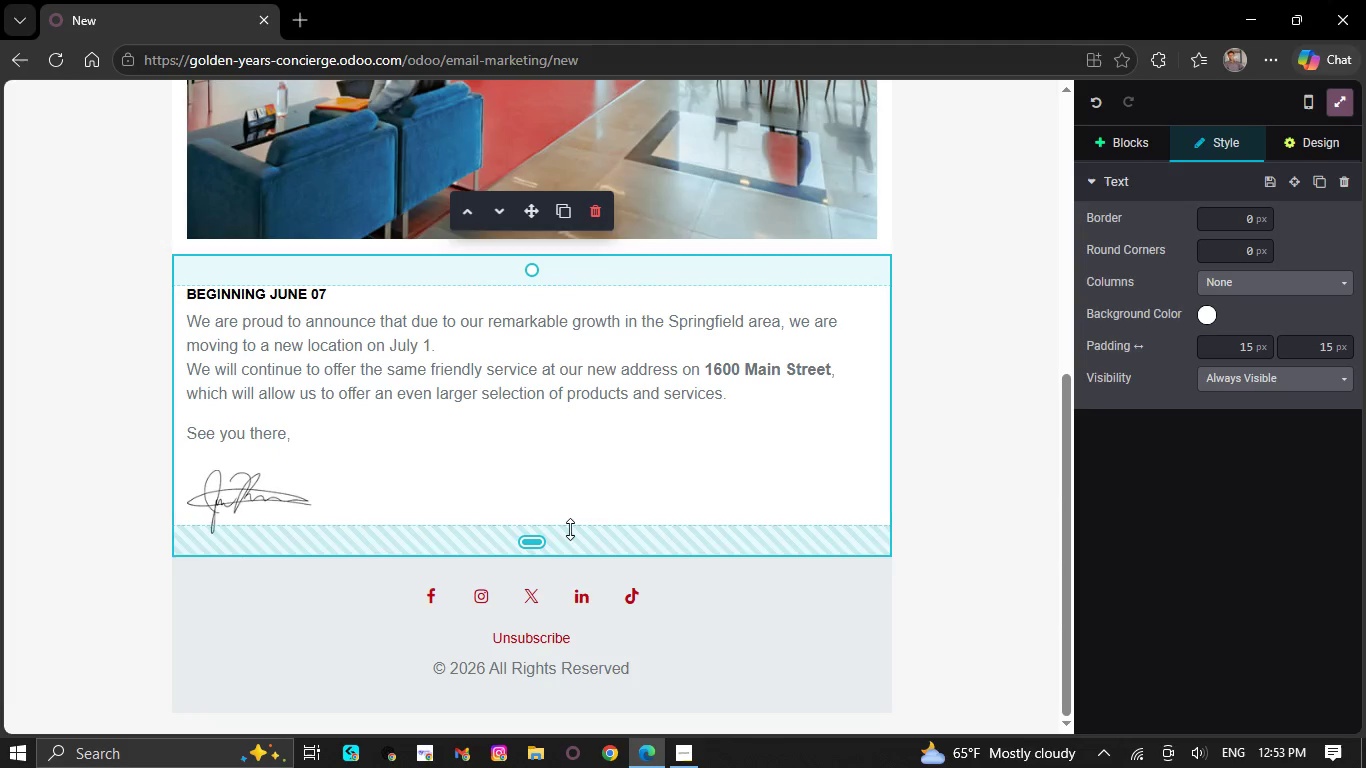 
key(Backspace)
 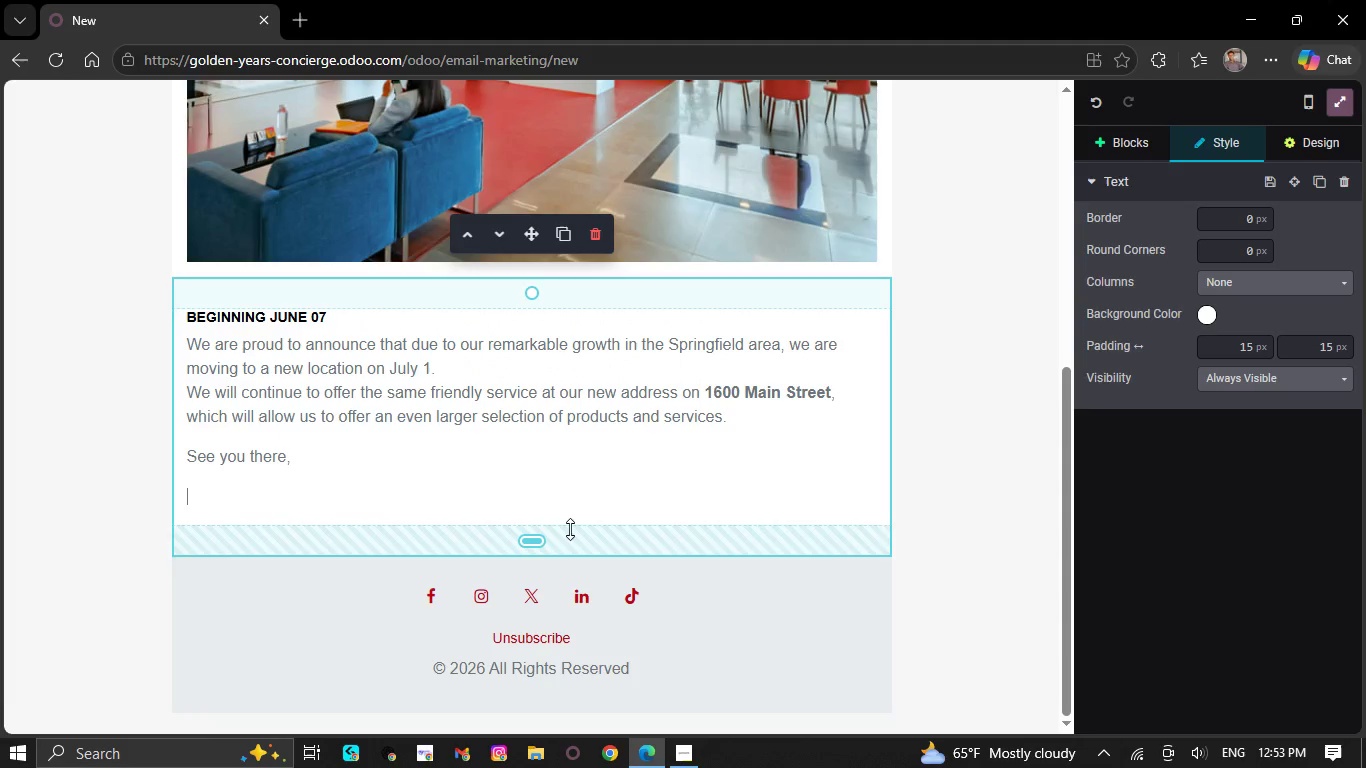 
key(Backspace)
 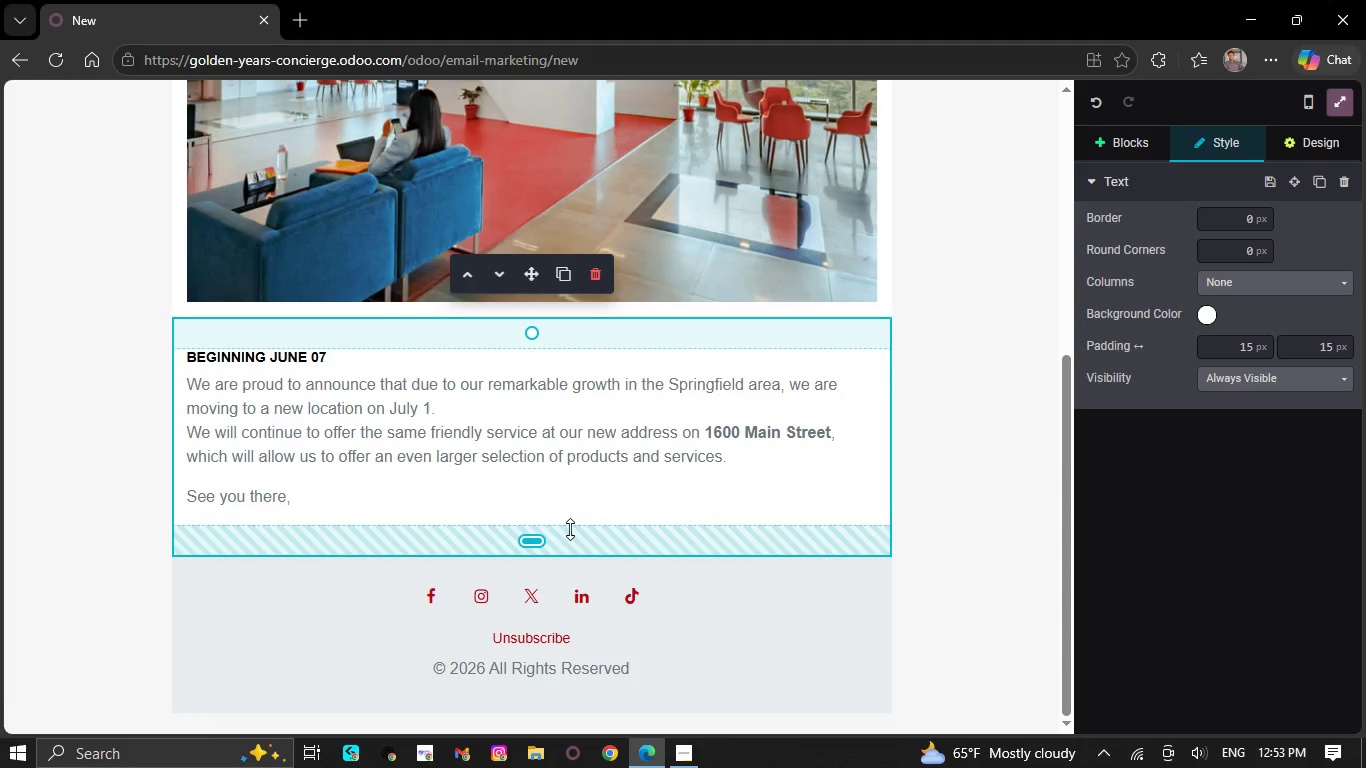 
key(Backspace)
 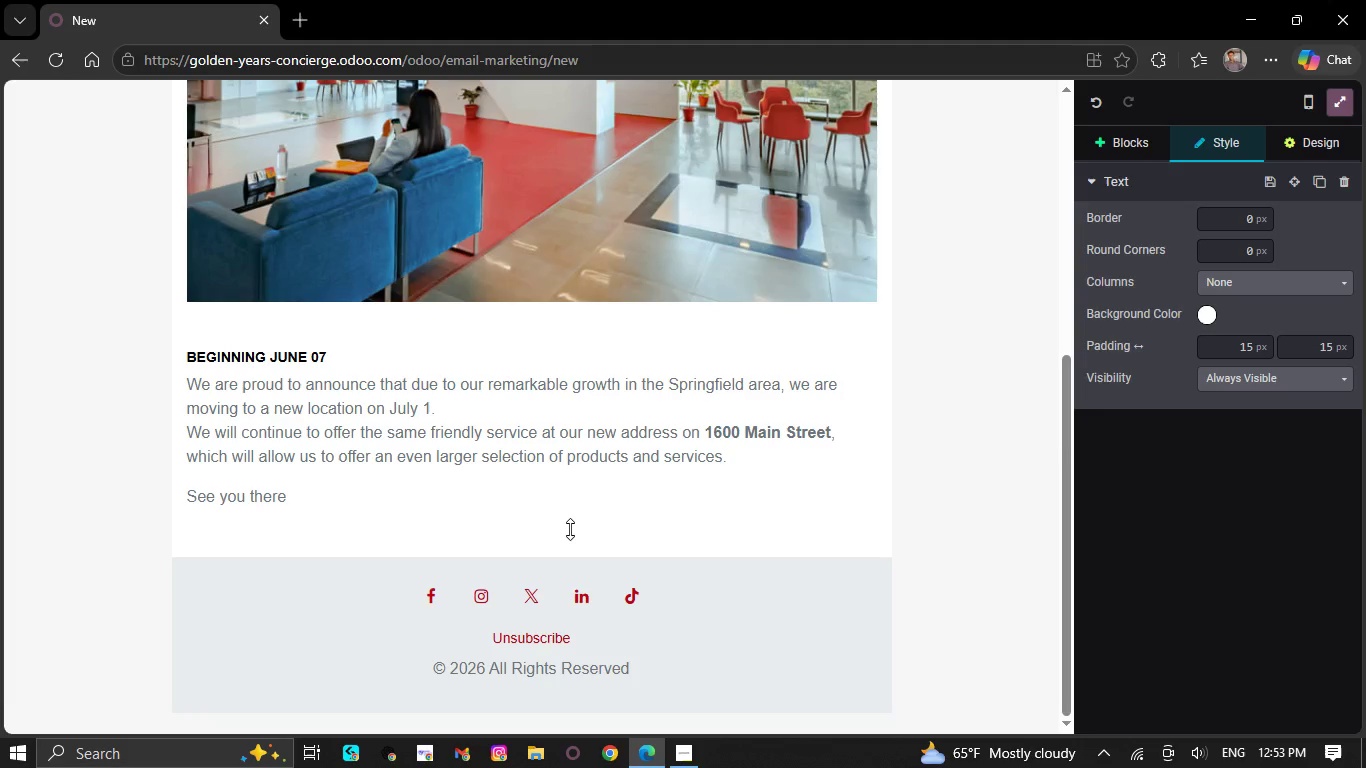 
key(Backspace)
 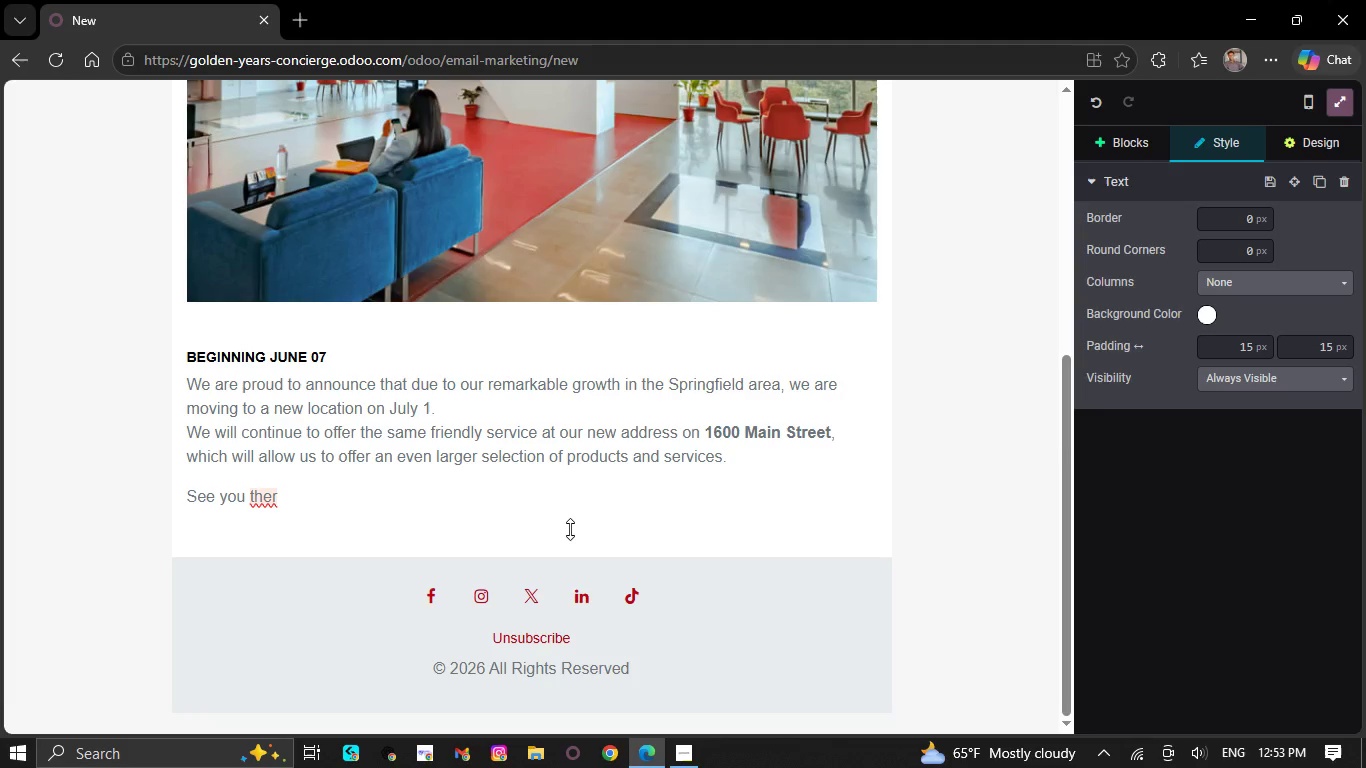 
key(Backspace)
 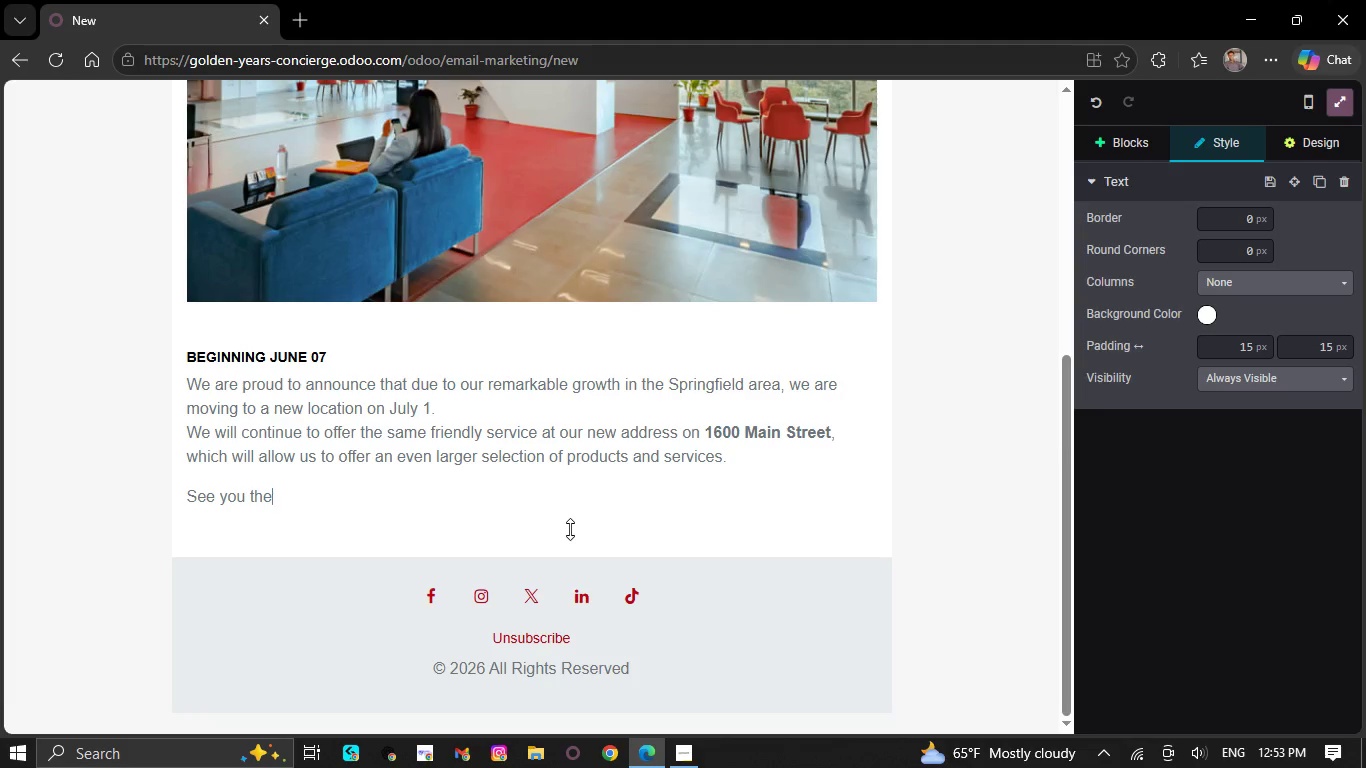 
key(Backspace)
 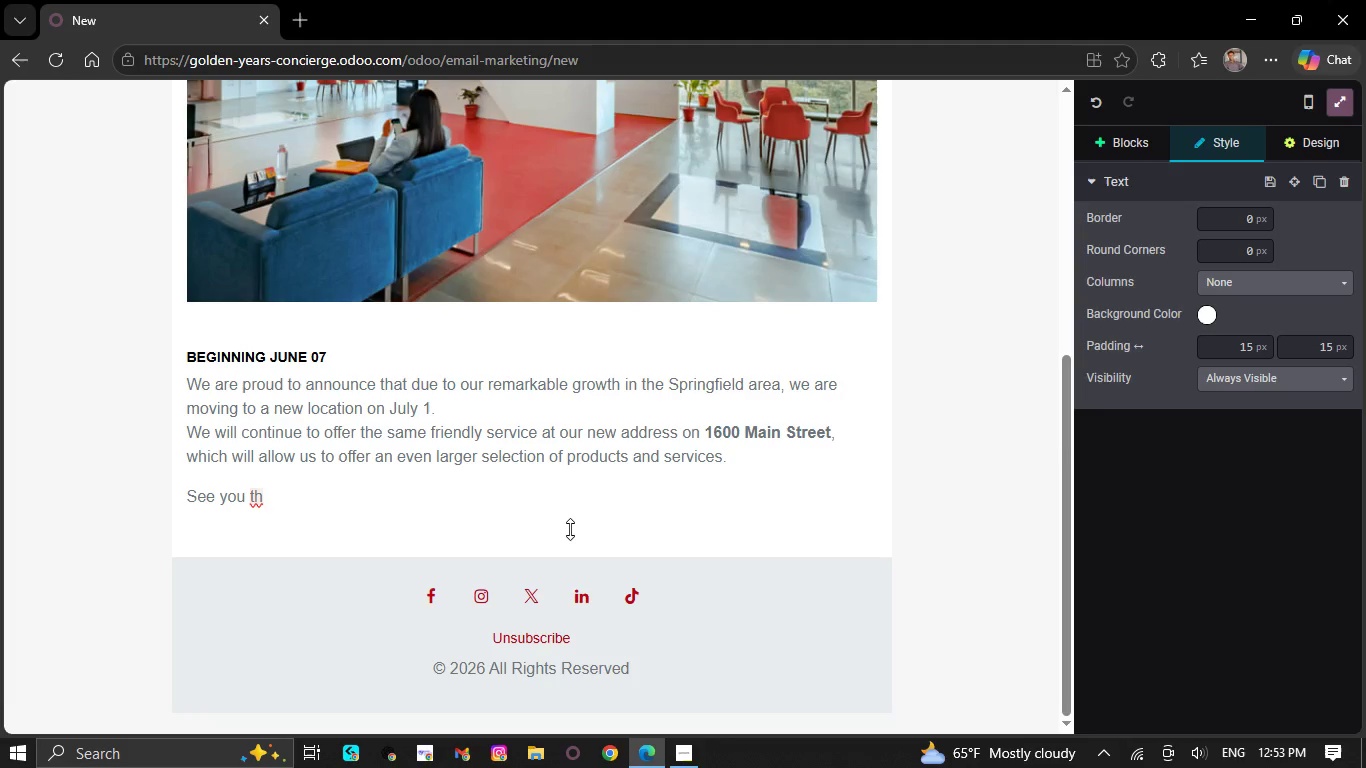 
key(Backspace)
 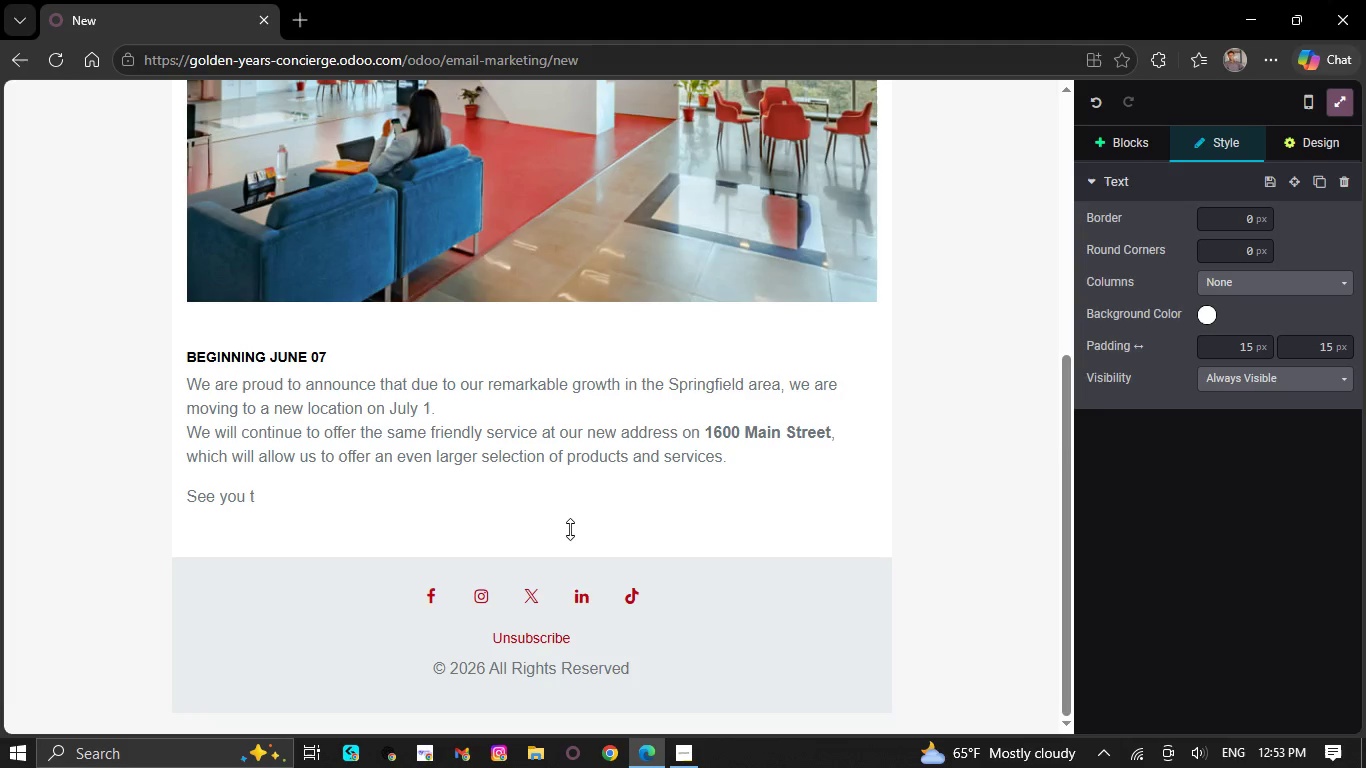 
key(Backspace)
 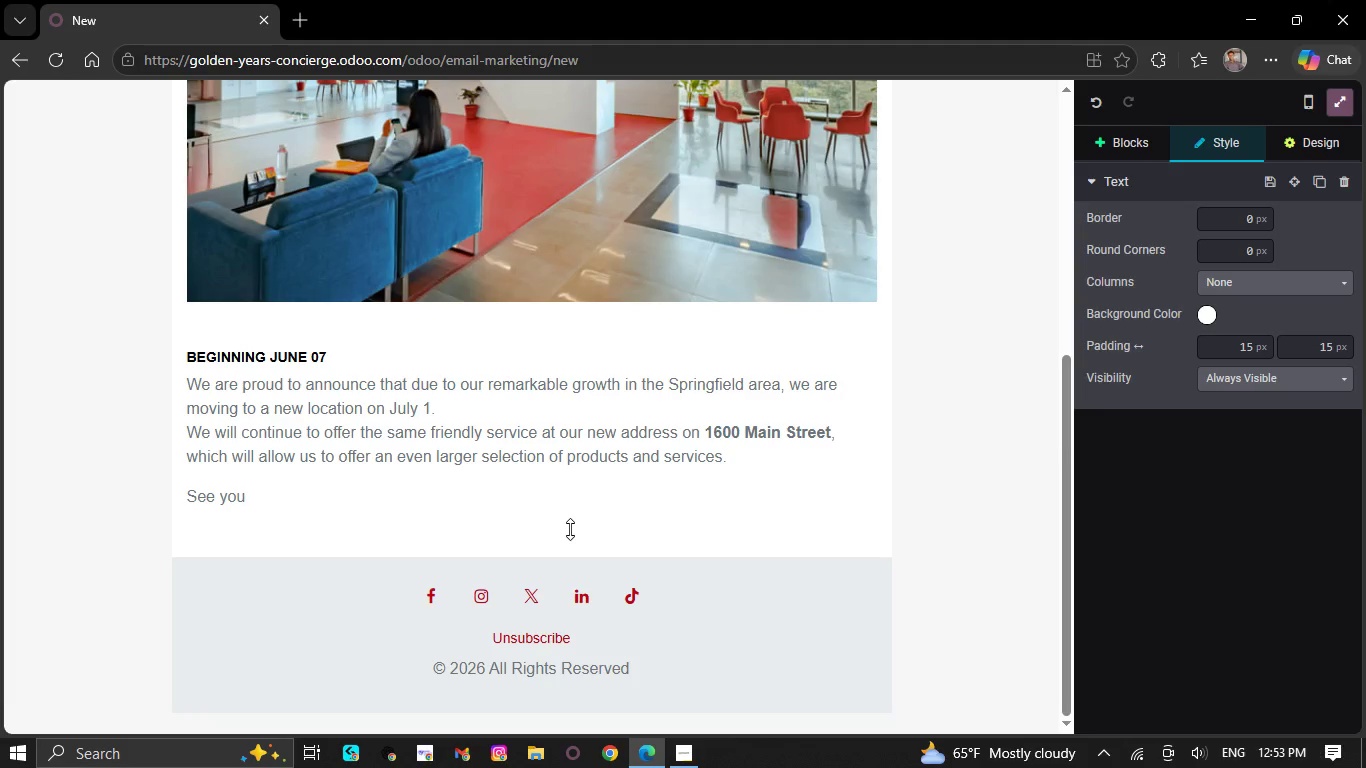 
key(Backspace)
 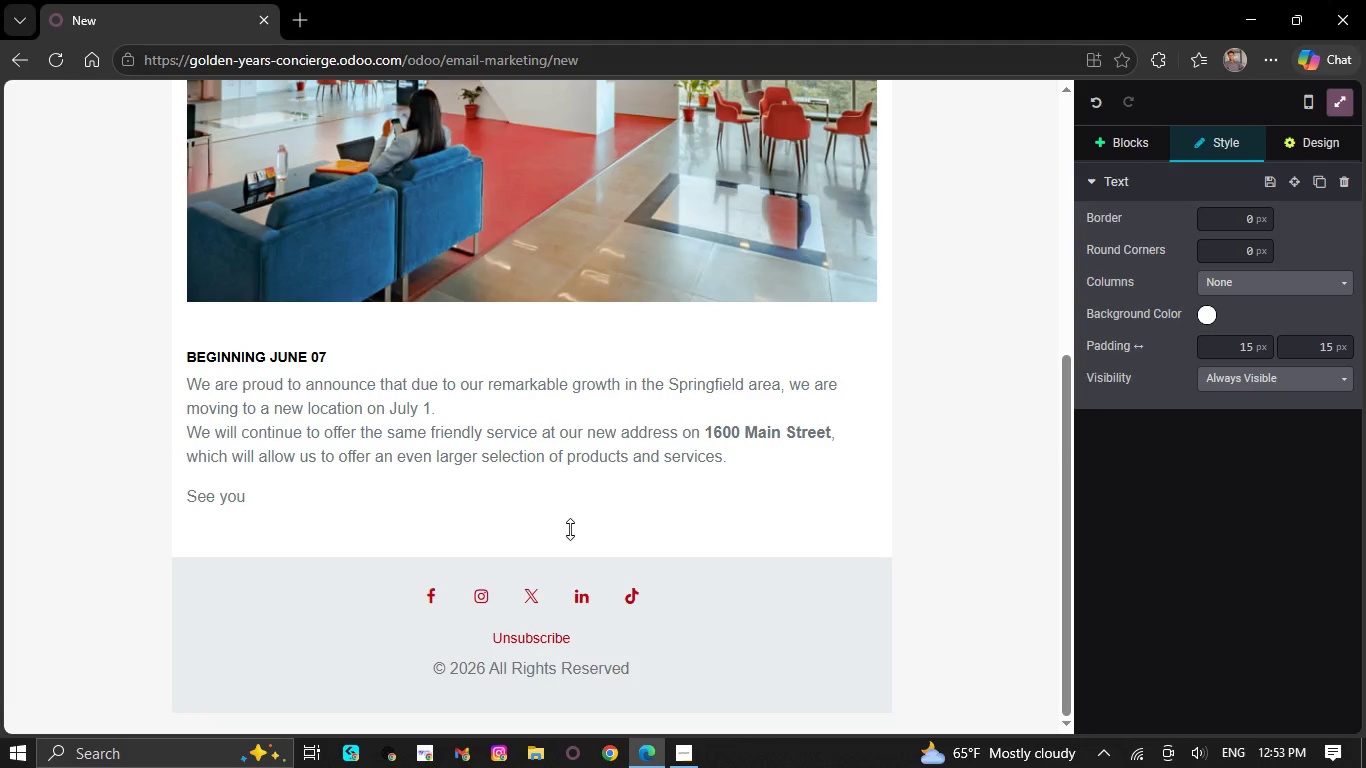 
key(Backspace)
 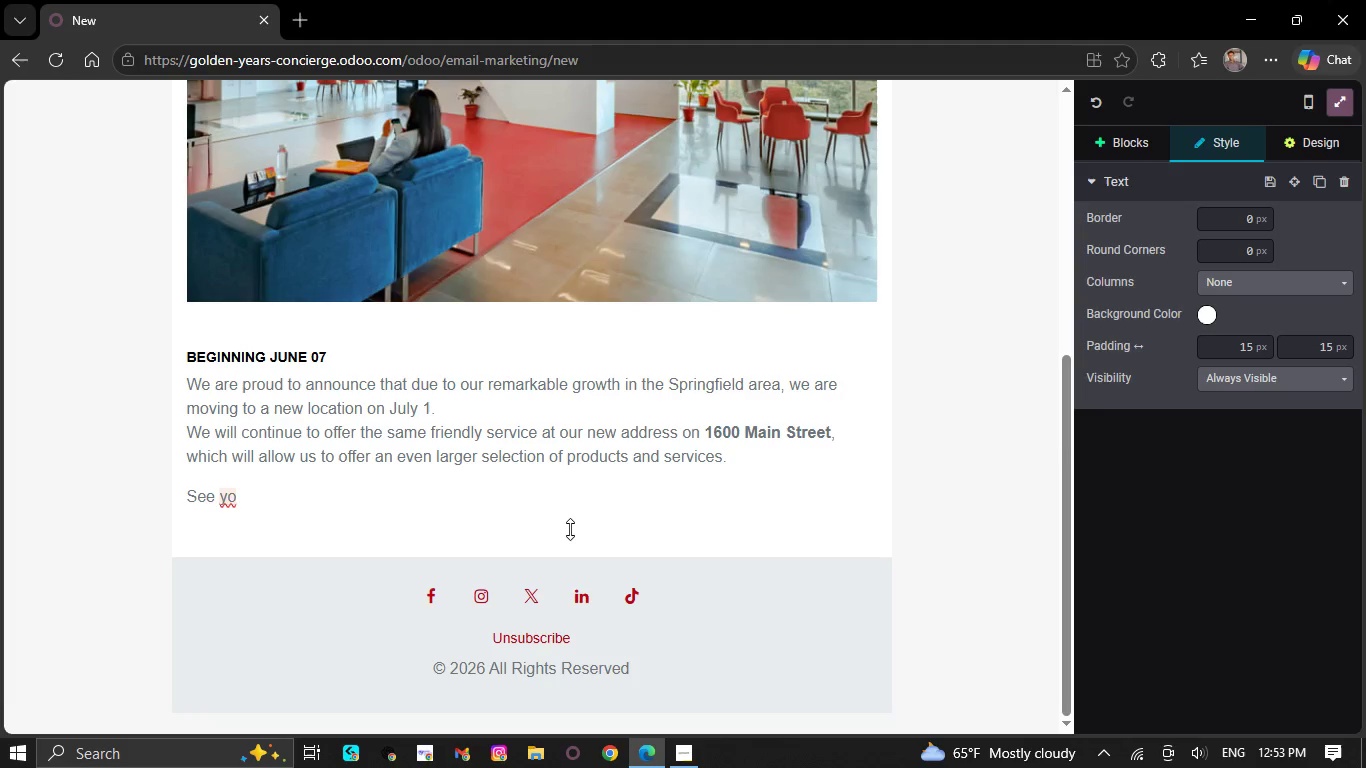 
key(Backspace)
 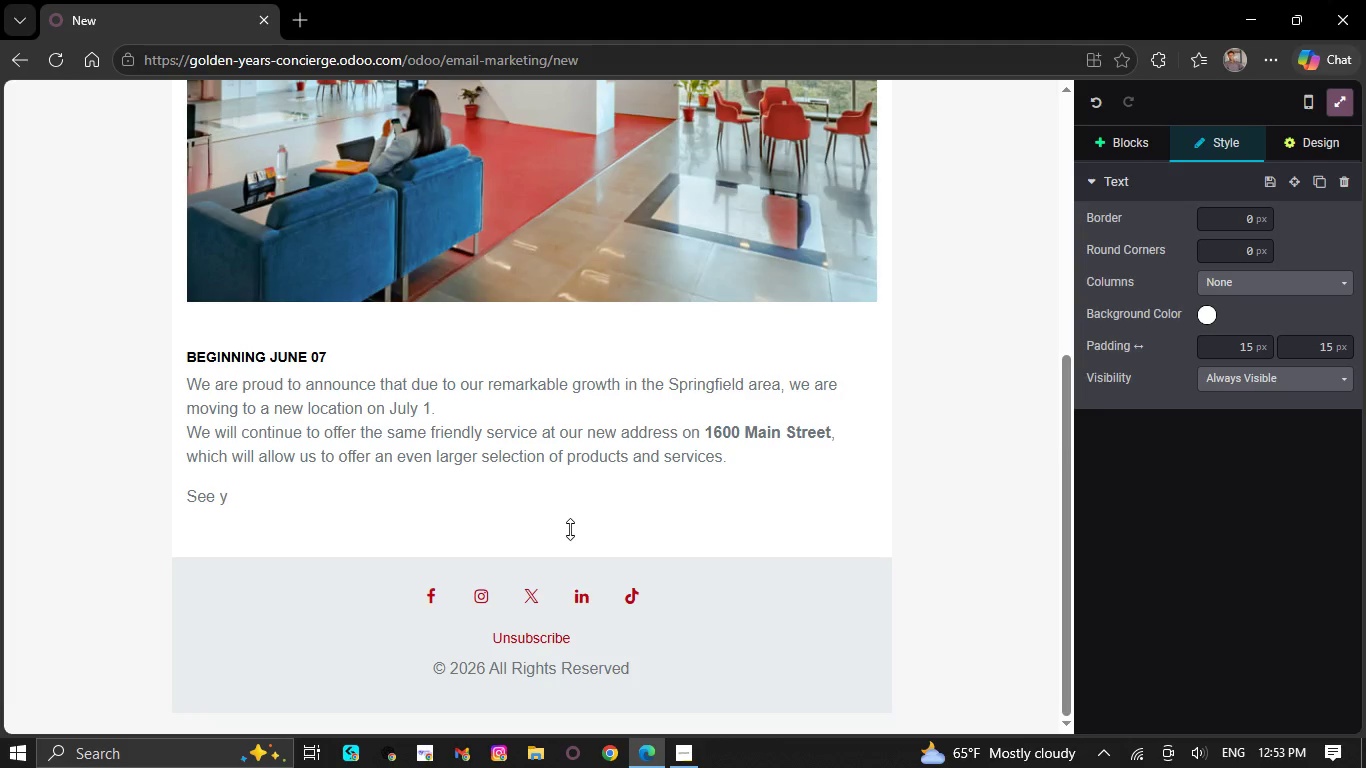 
key(Backspace)
 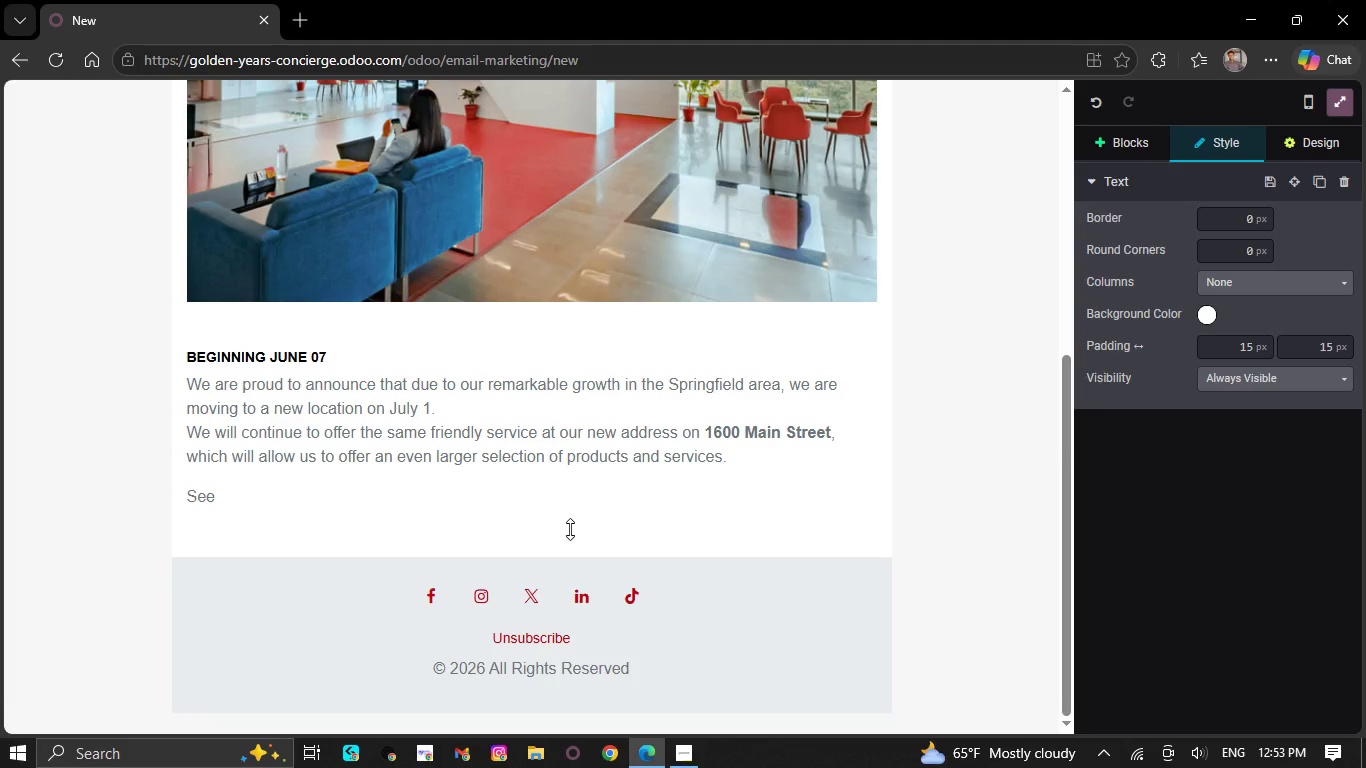 
key(Backspace)
 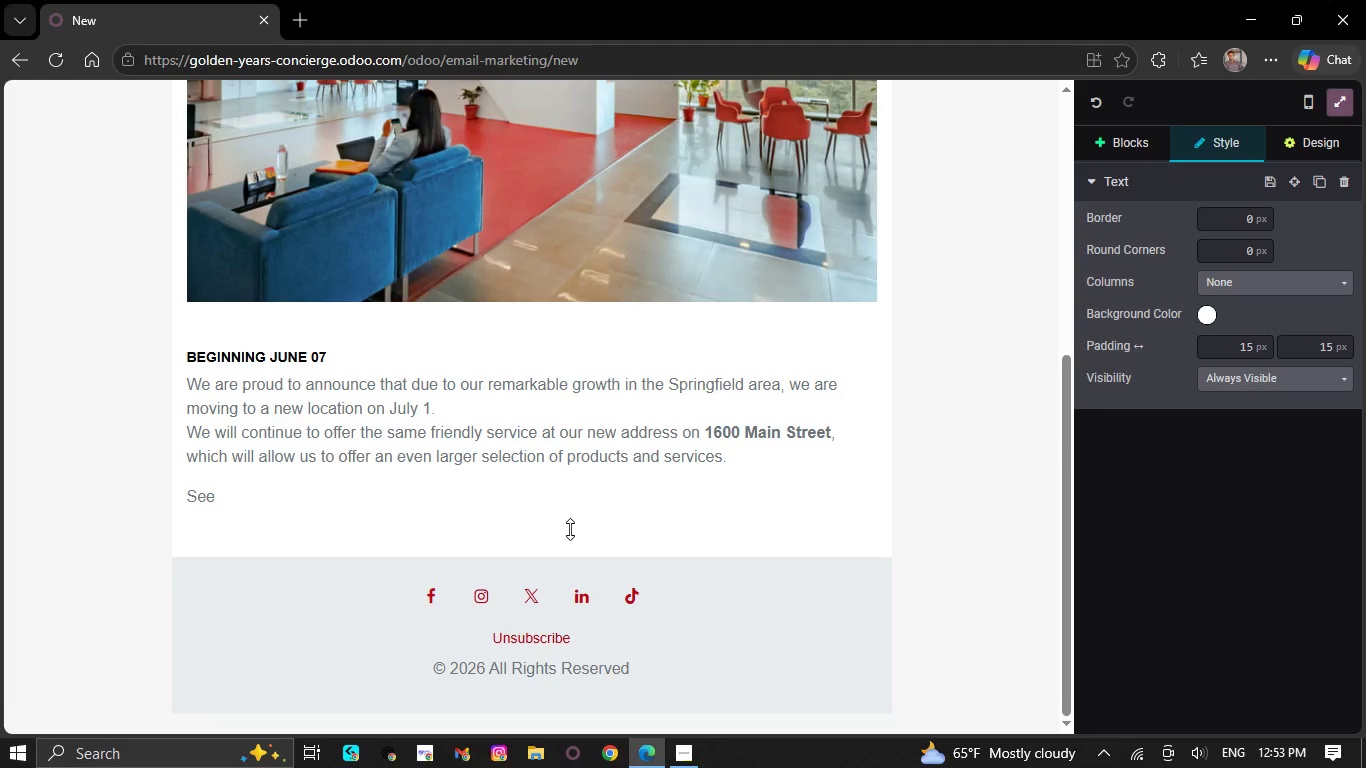 
key(Backspace)
 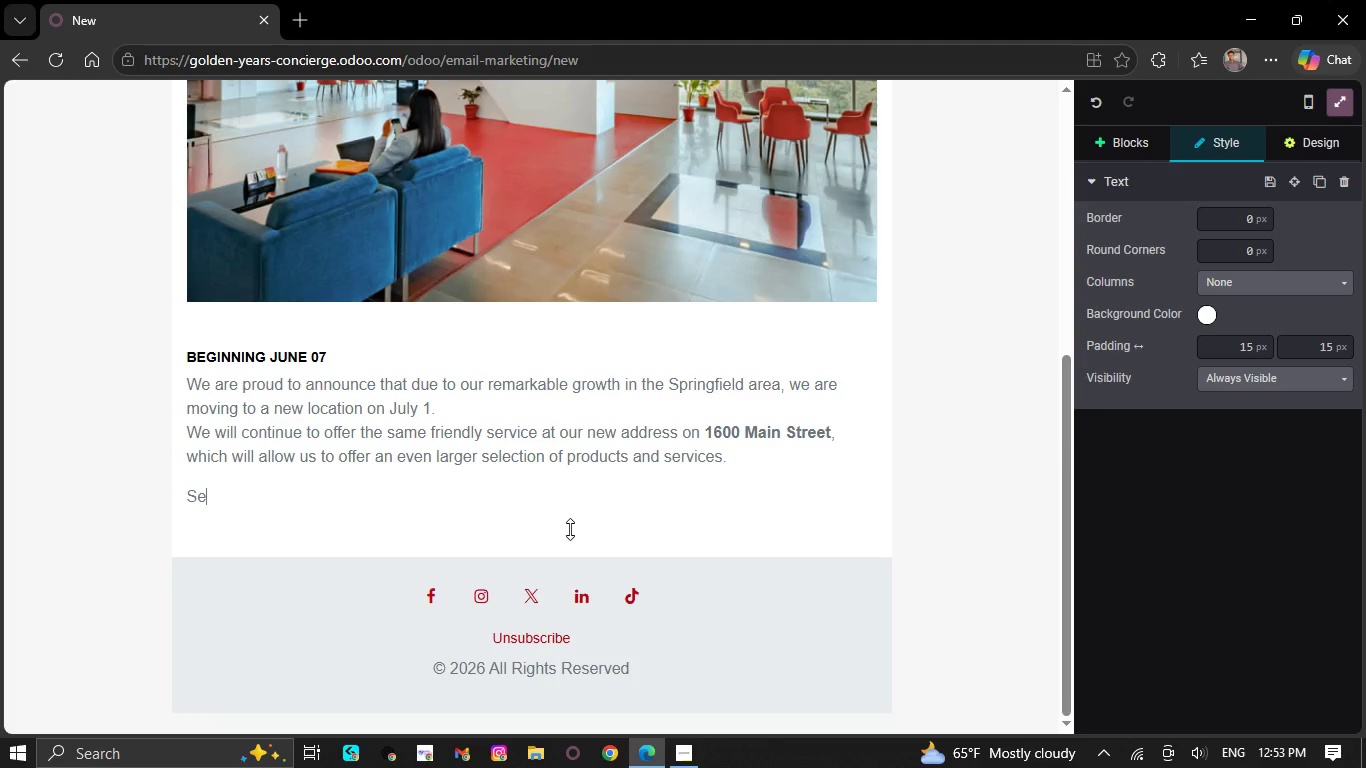 
key(Backspace)
 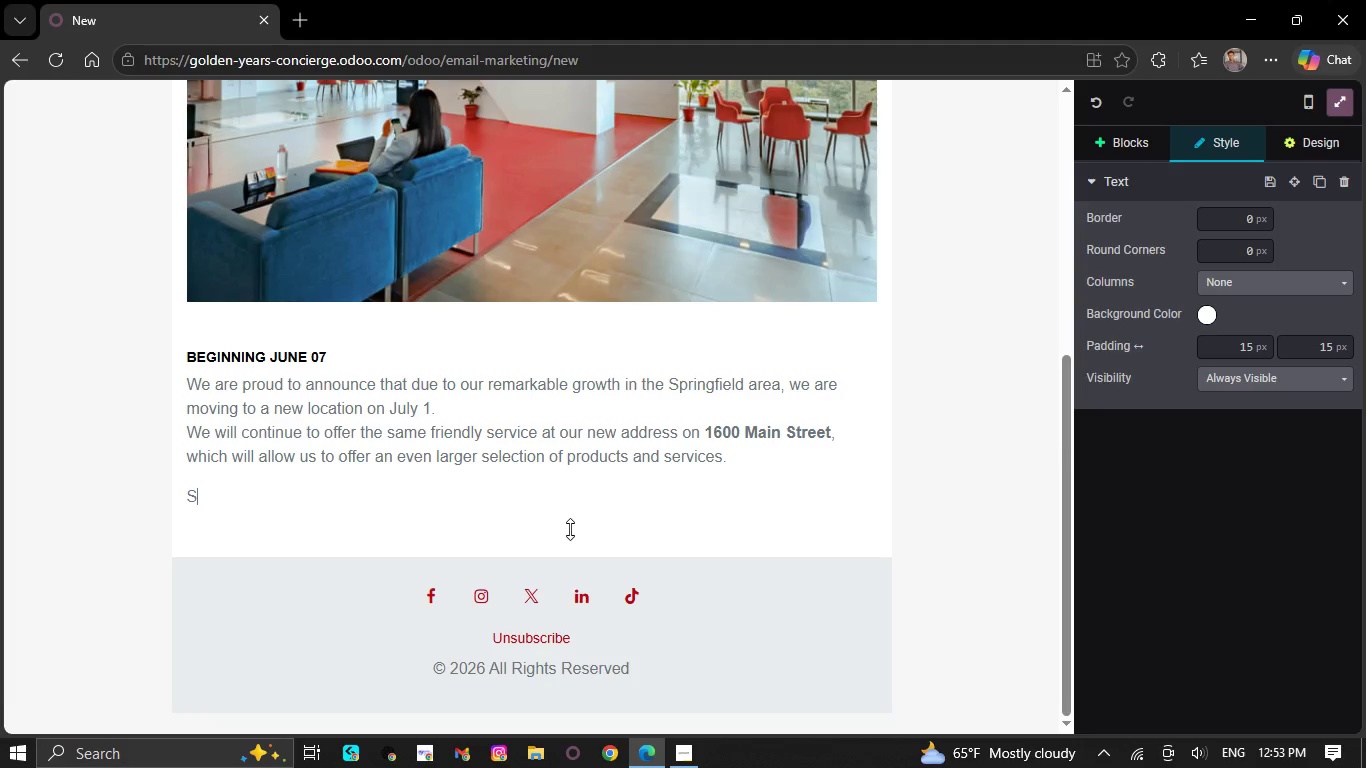 
key(Backspace)
 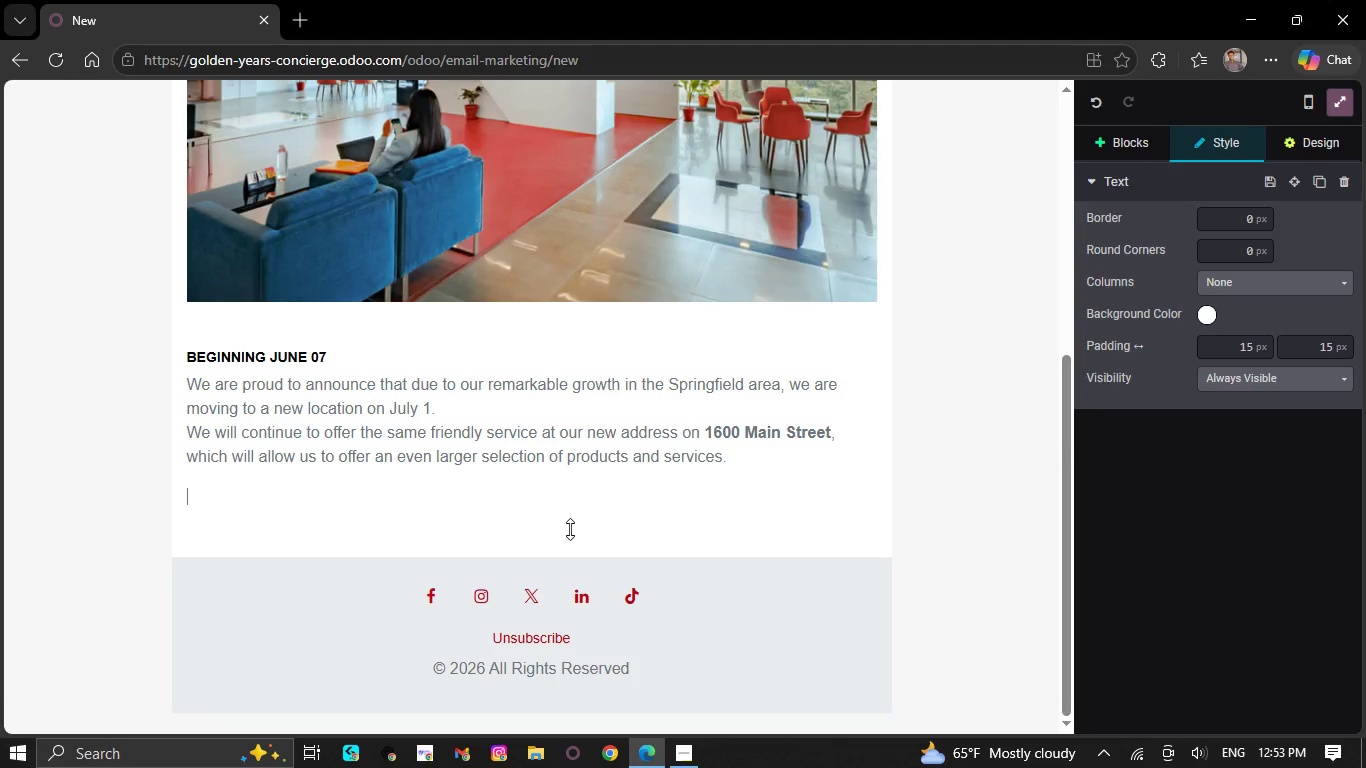 
key(Backspace)
 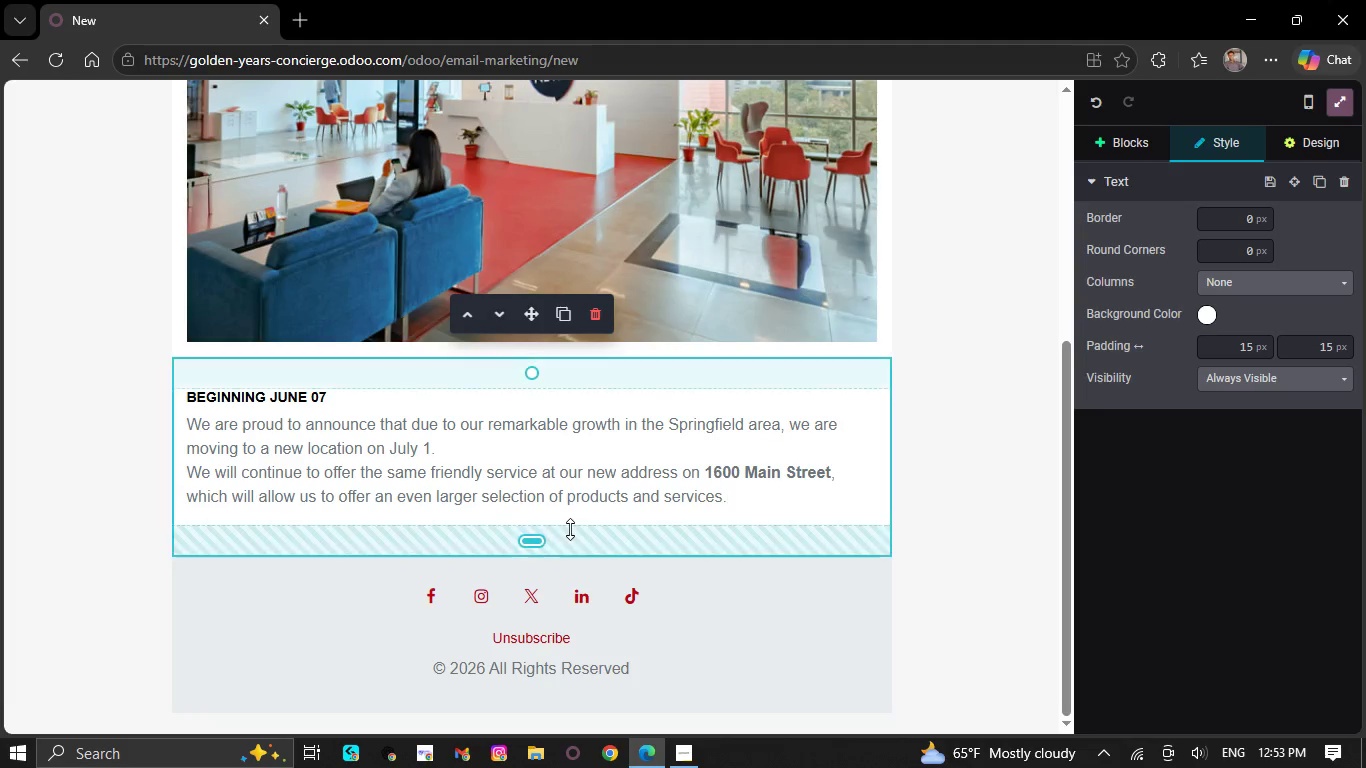 
key(Backspace)
 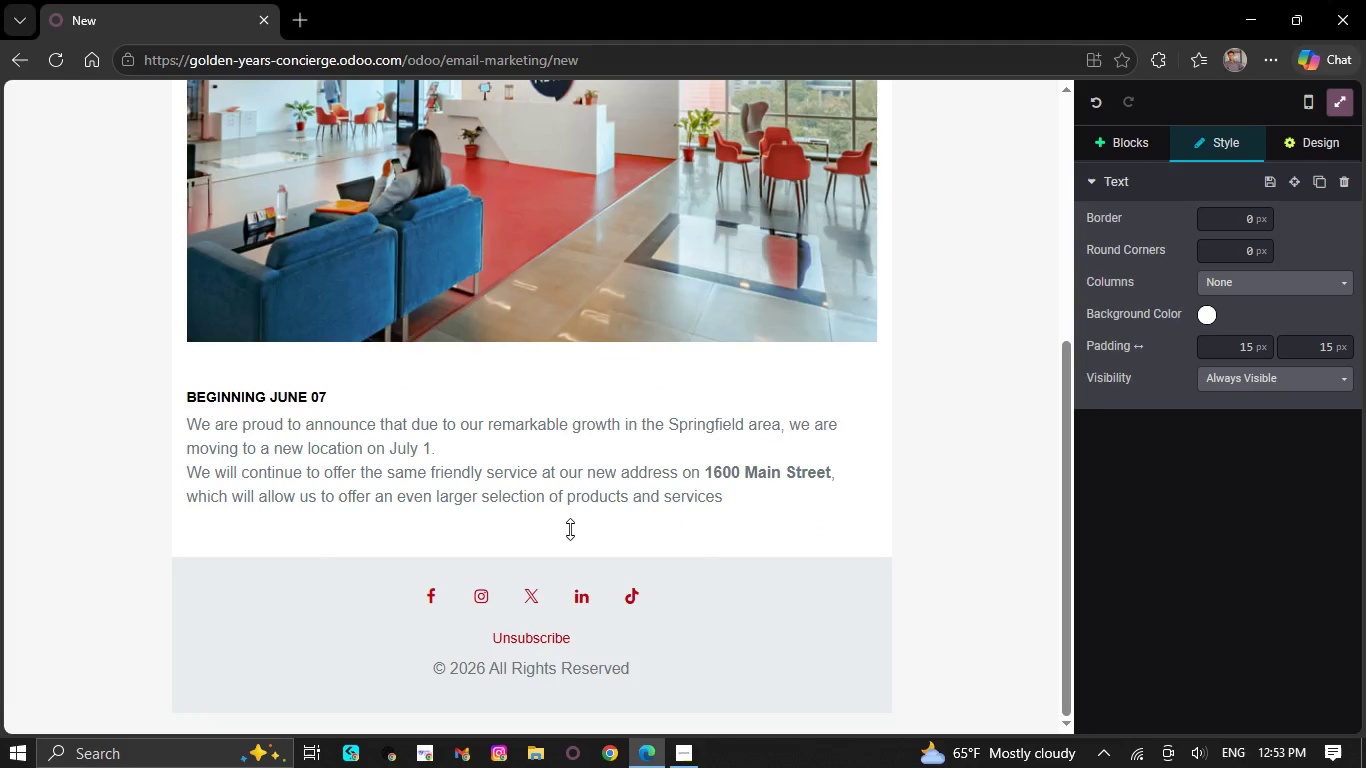 
key(Backspace)
 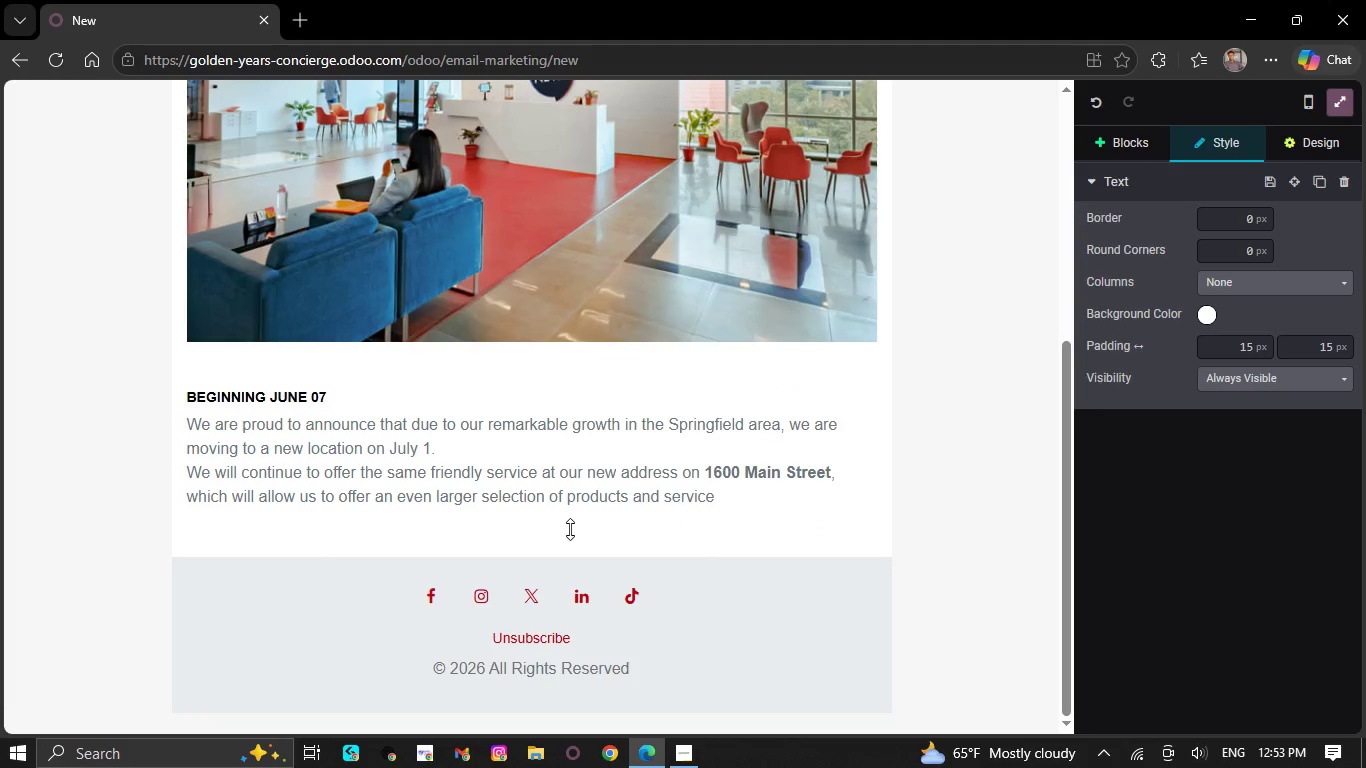 
key(Backspace)
 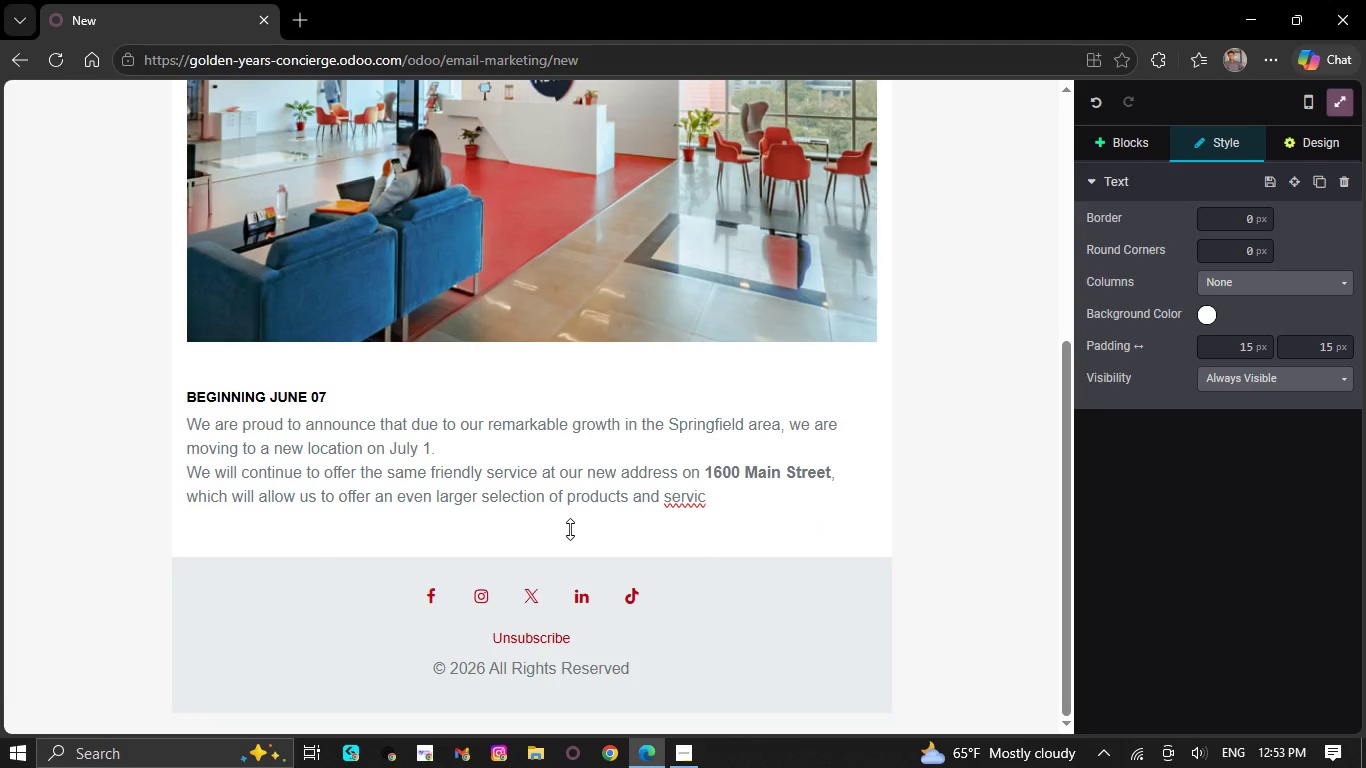 
key(Backspace)
 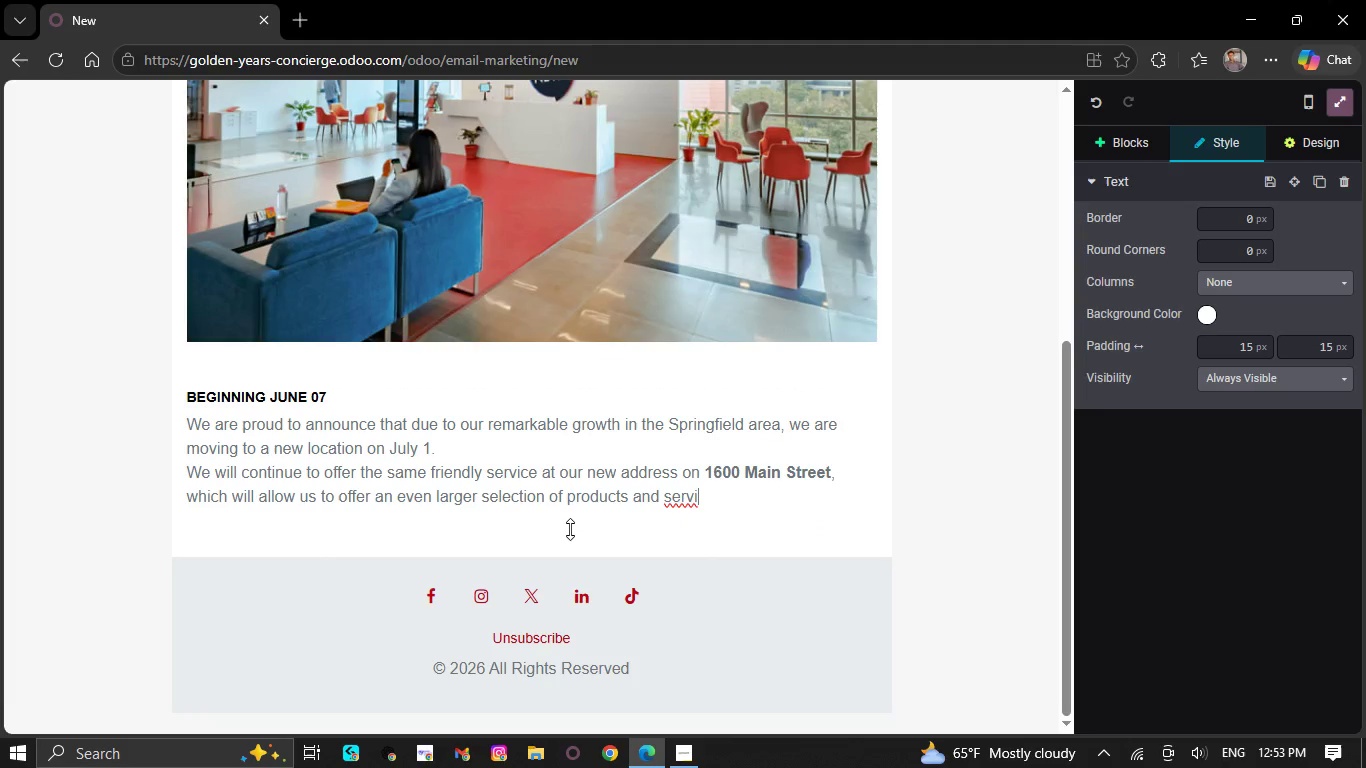 
key(Backspace)
 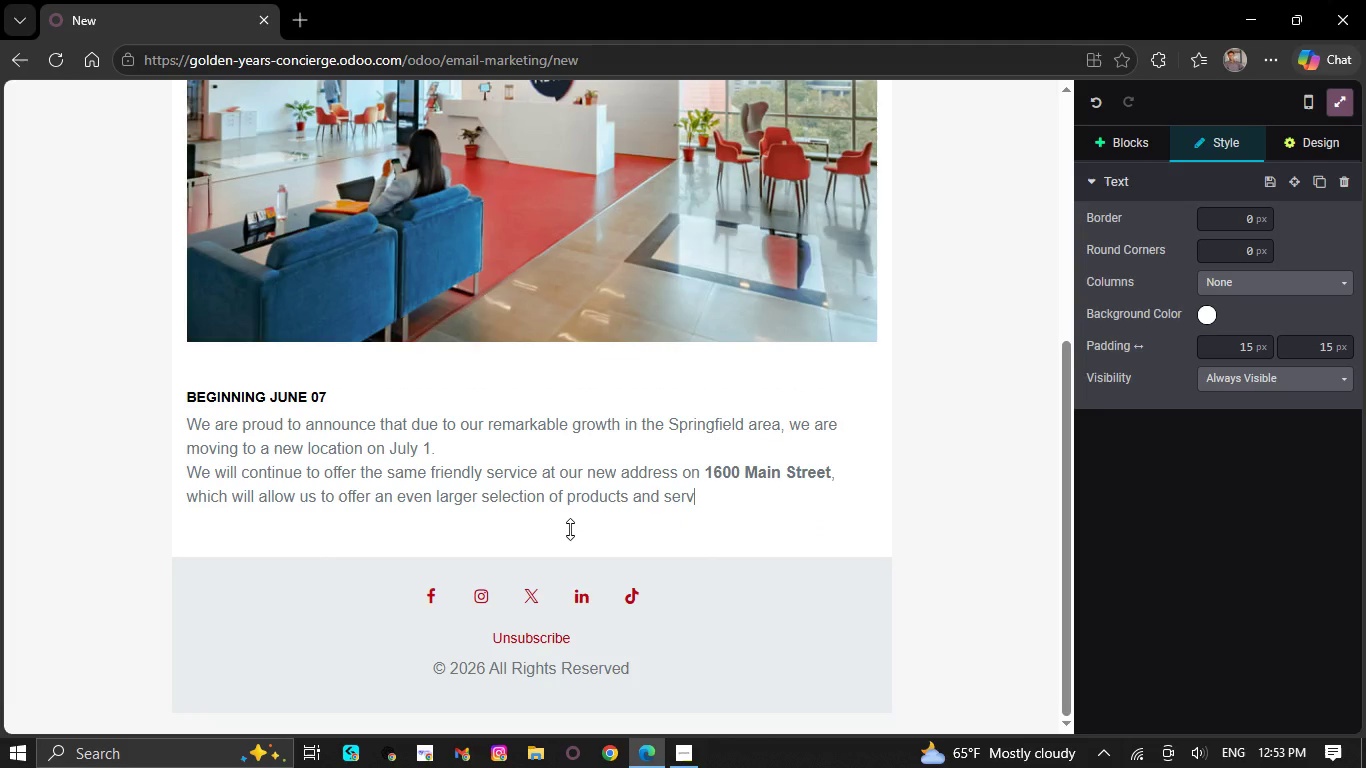 
key(Backspace)
 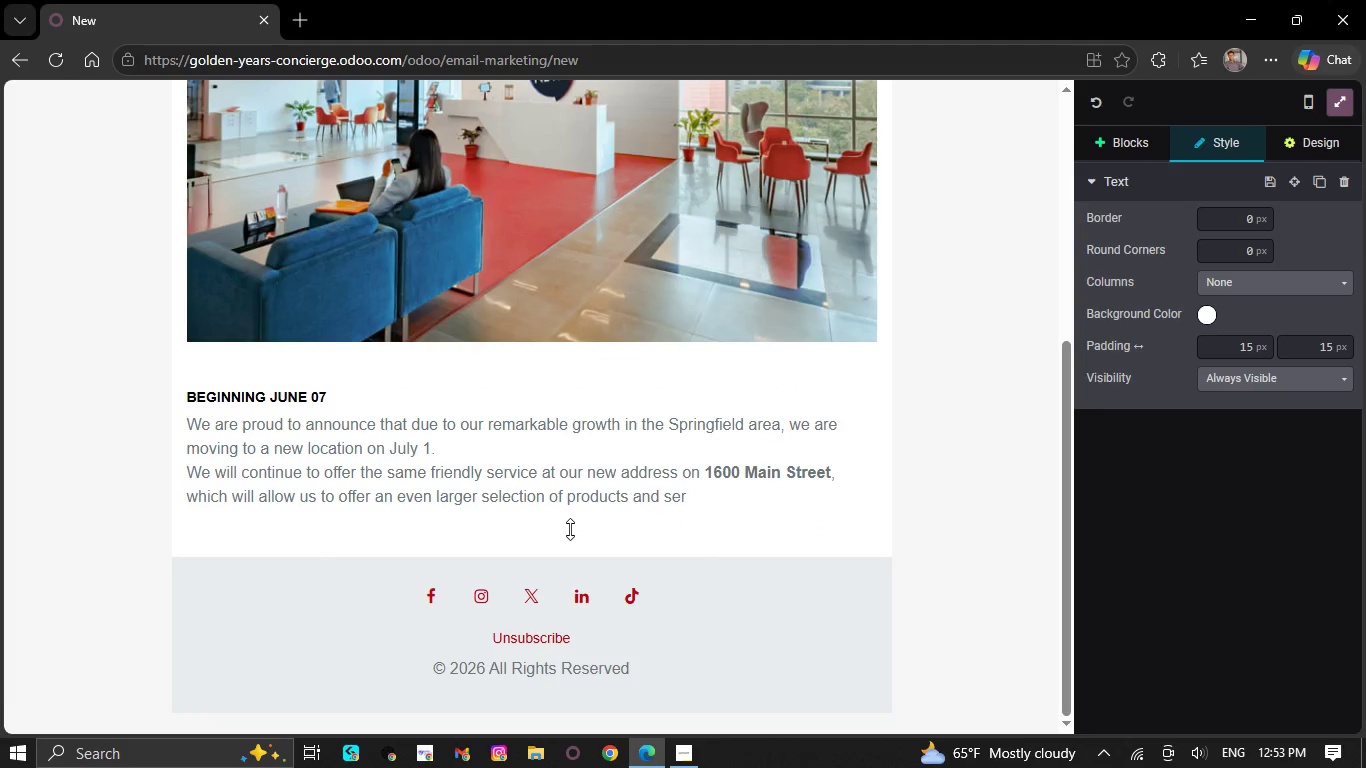 
key(Backspace)
 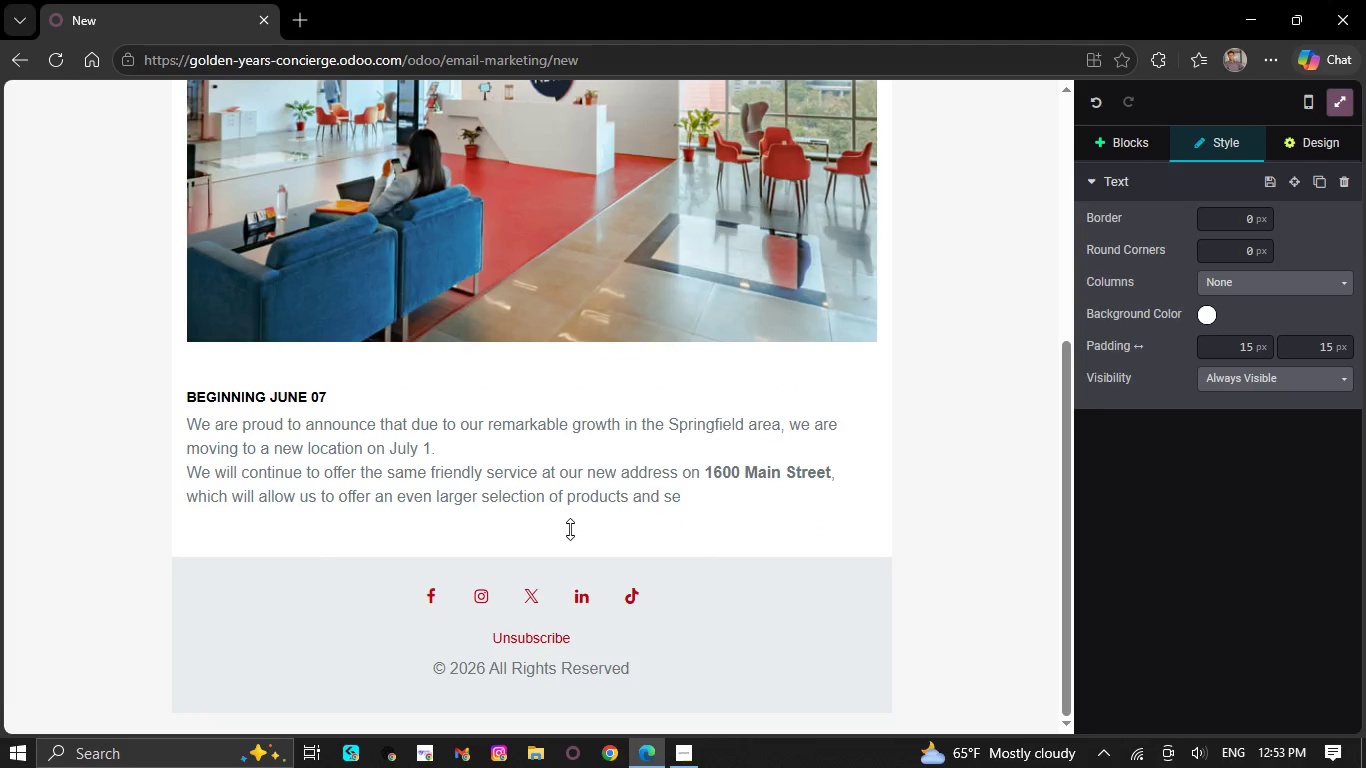 
key(Backspace)
 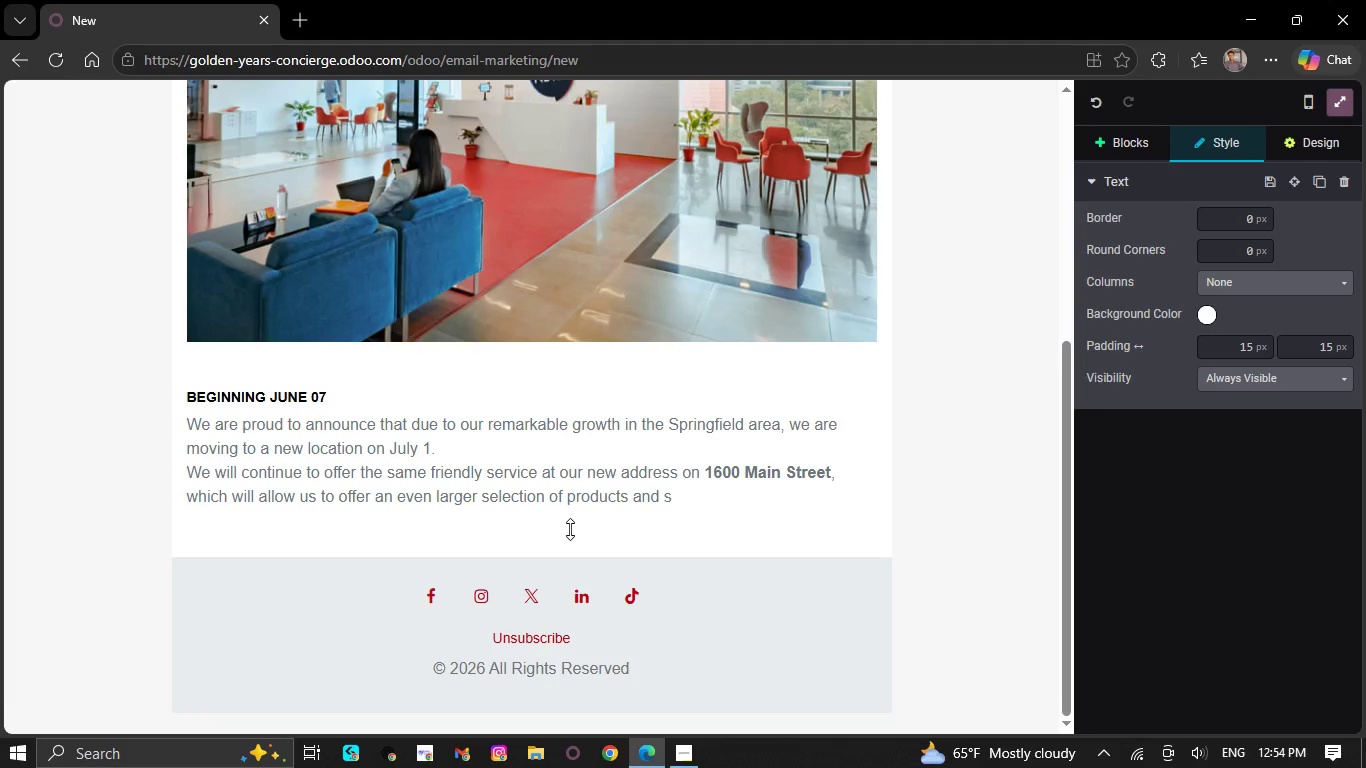 
key(Backspace)
 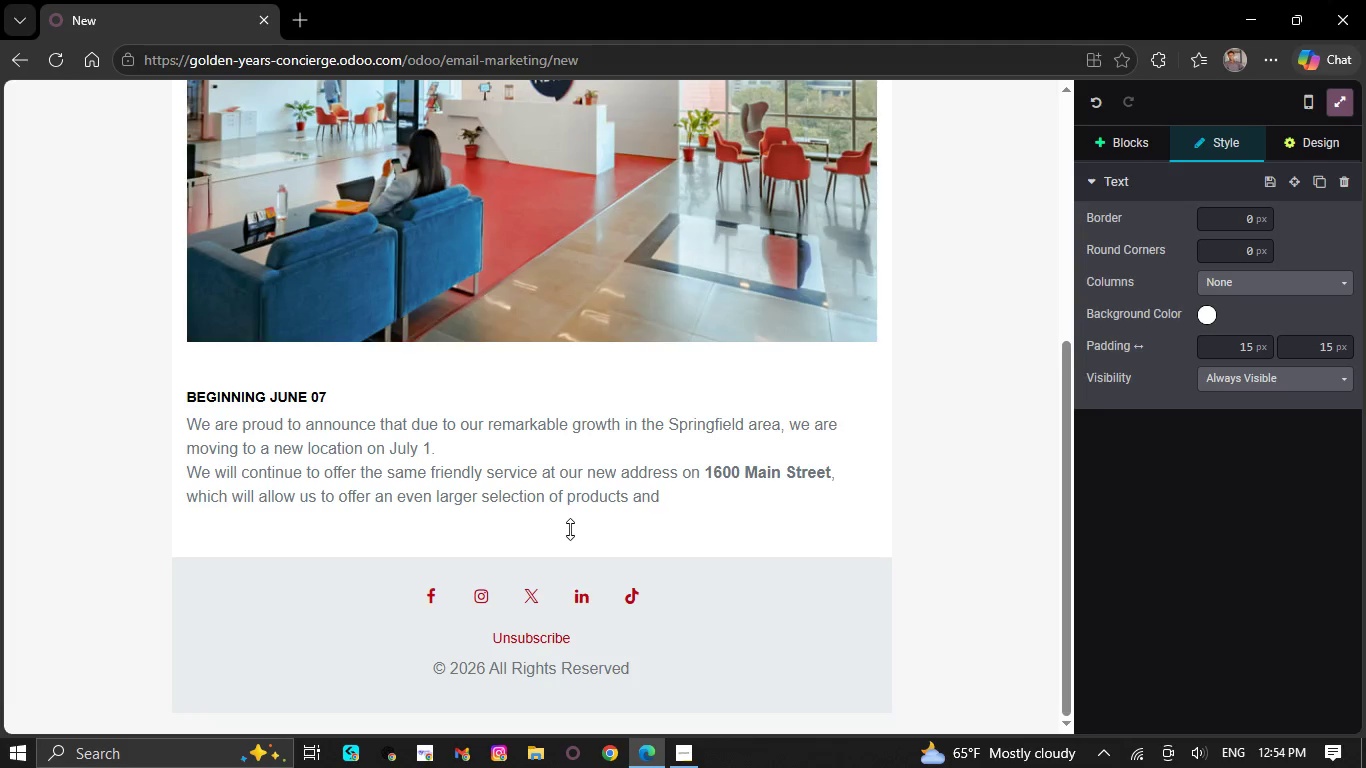 
key(Backspace)
 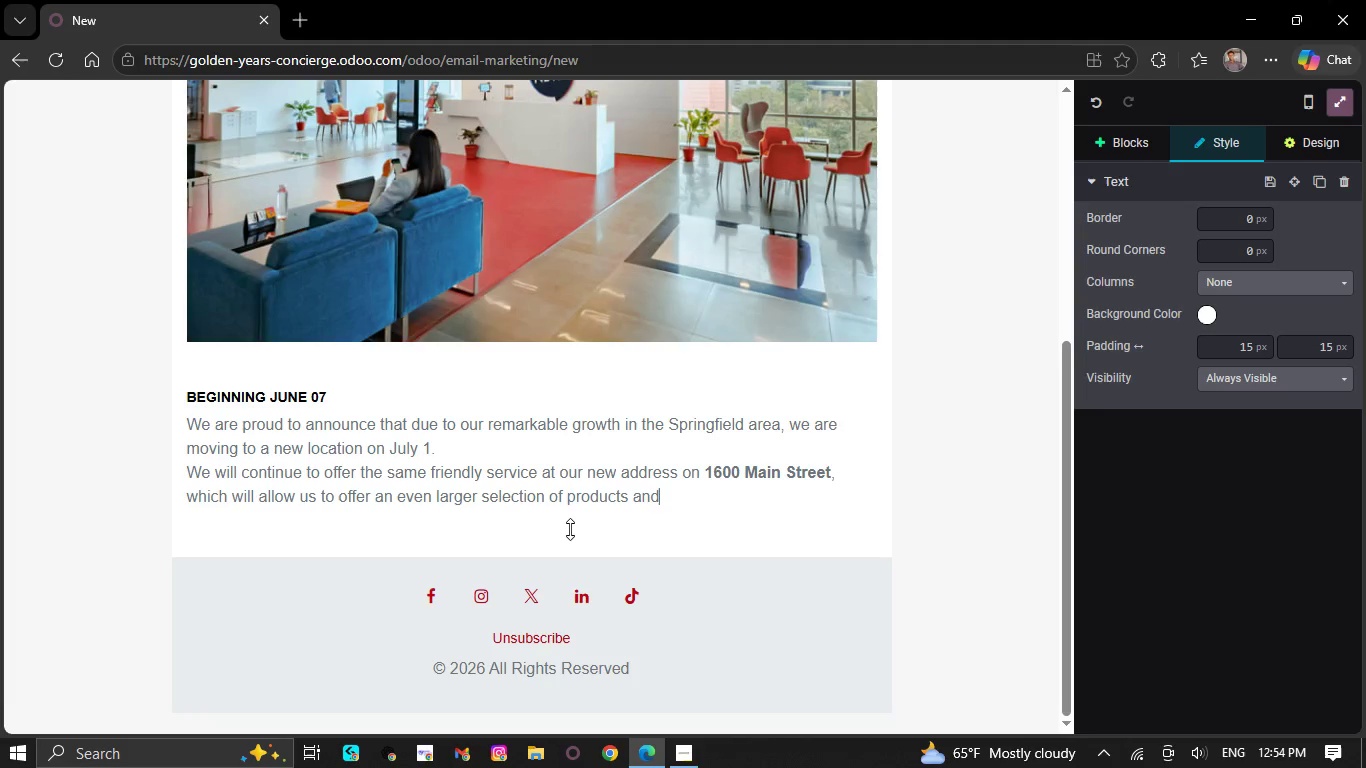 
key(Backspace)
 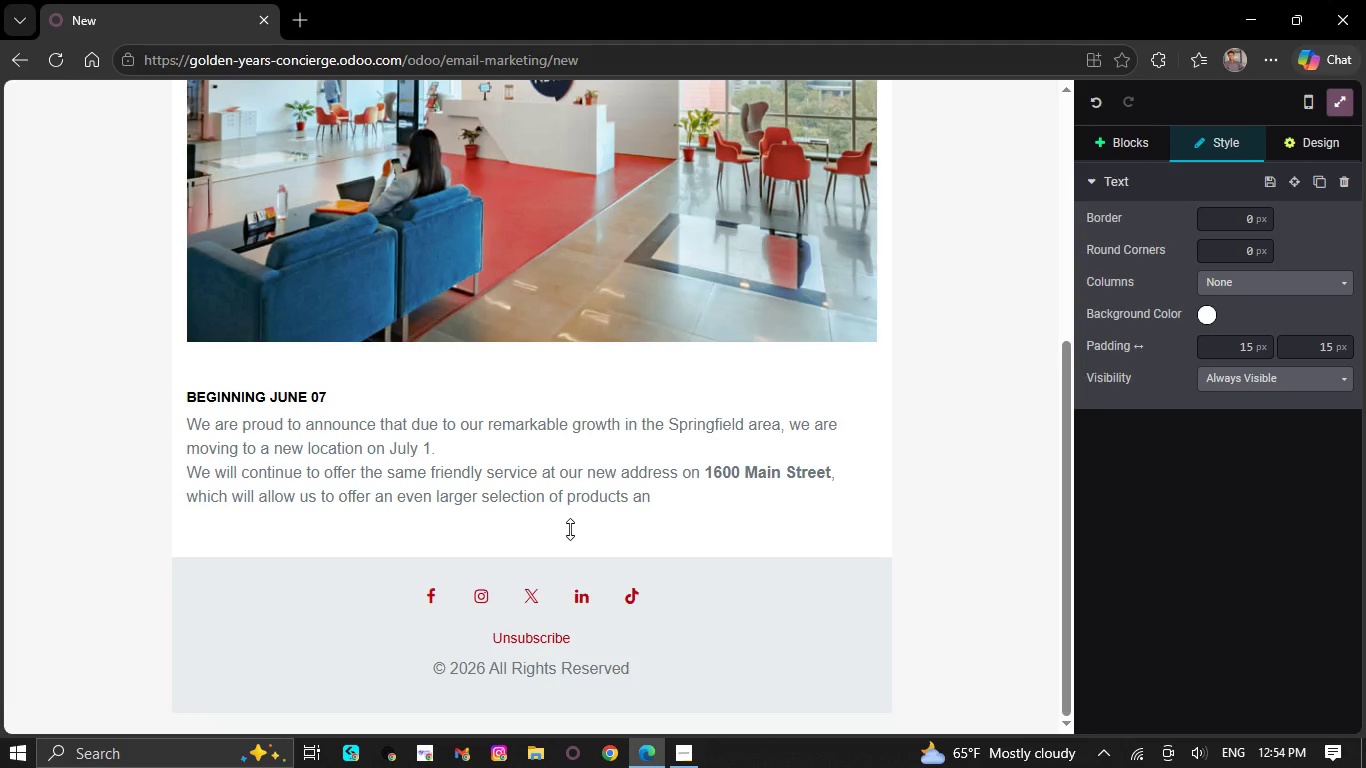 
key(Backspace)
 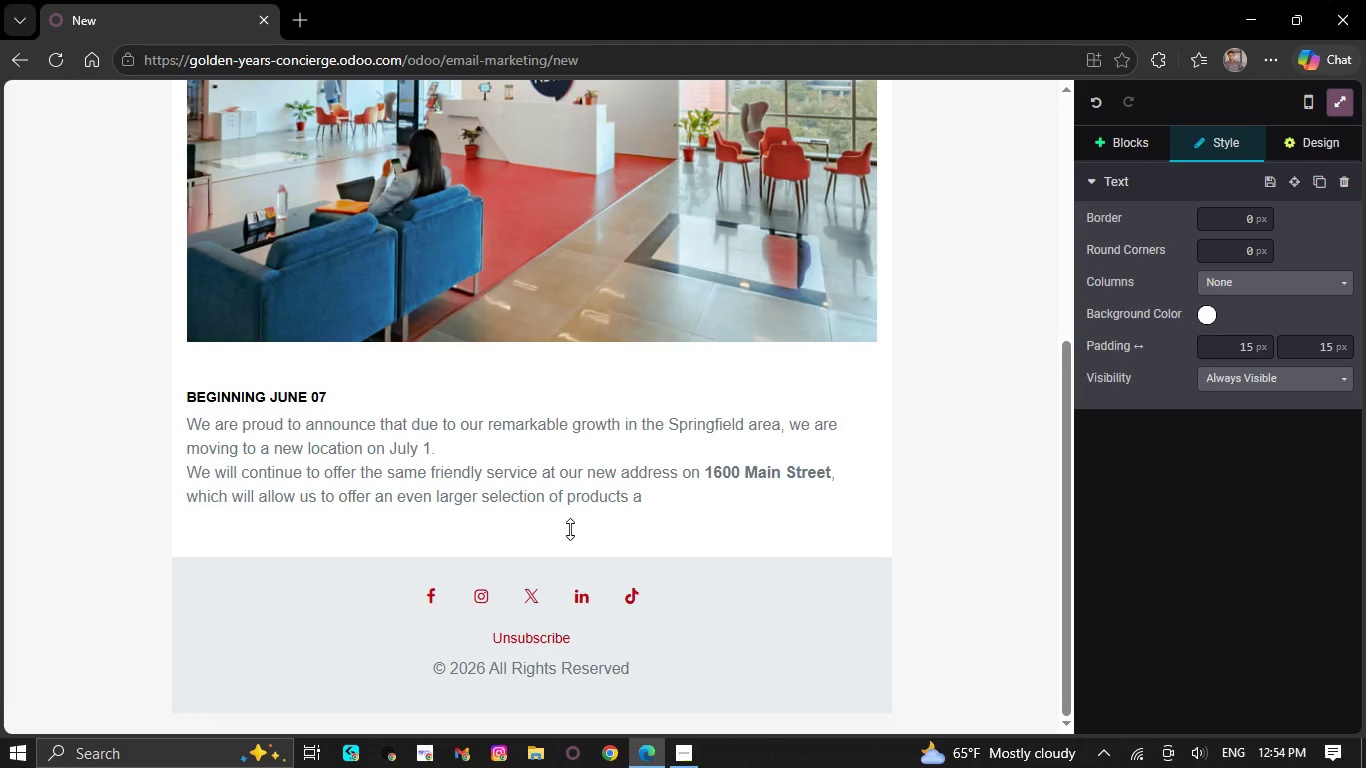 
key(Backspace)
 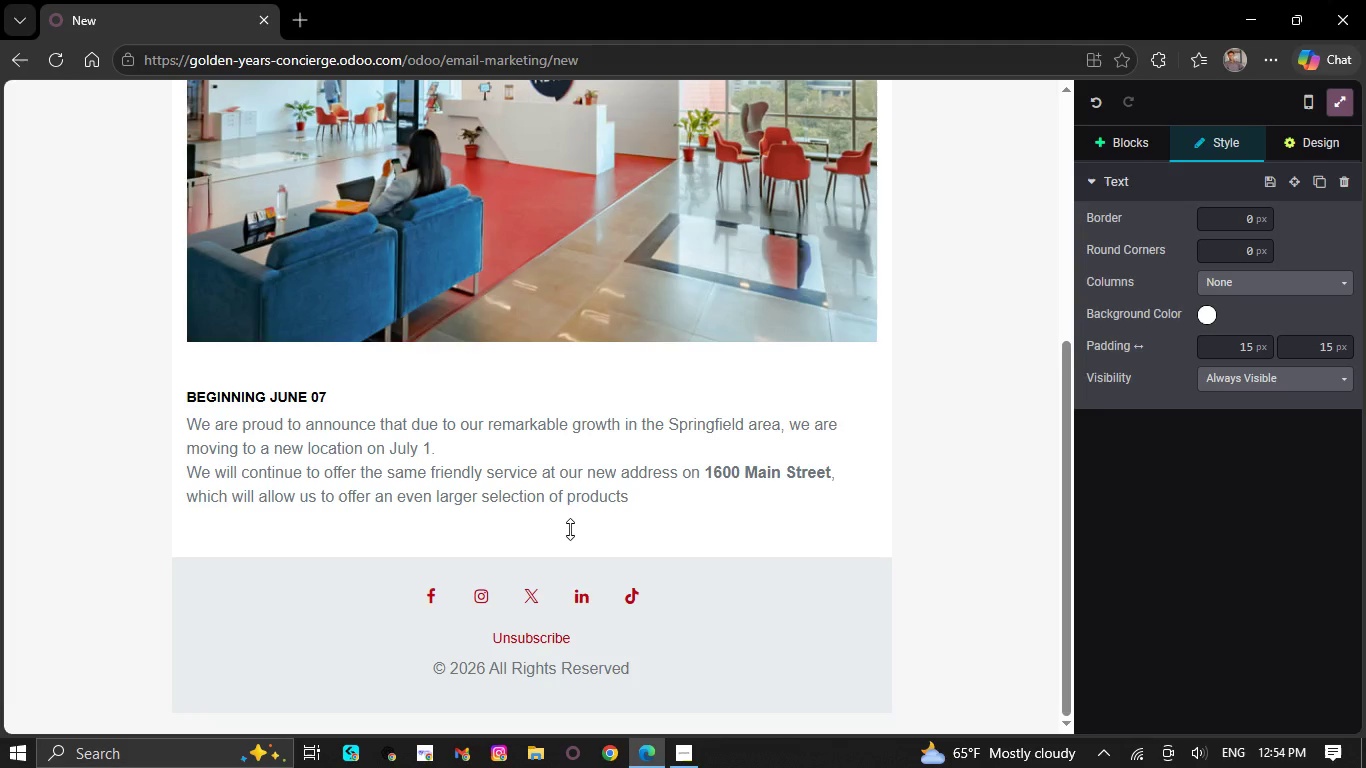 
key(Backspace)
 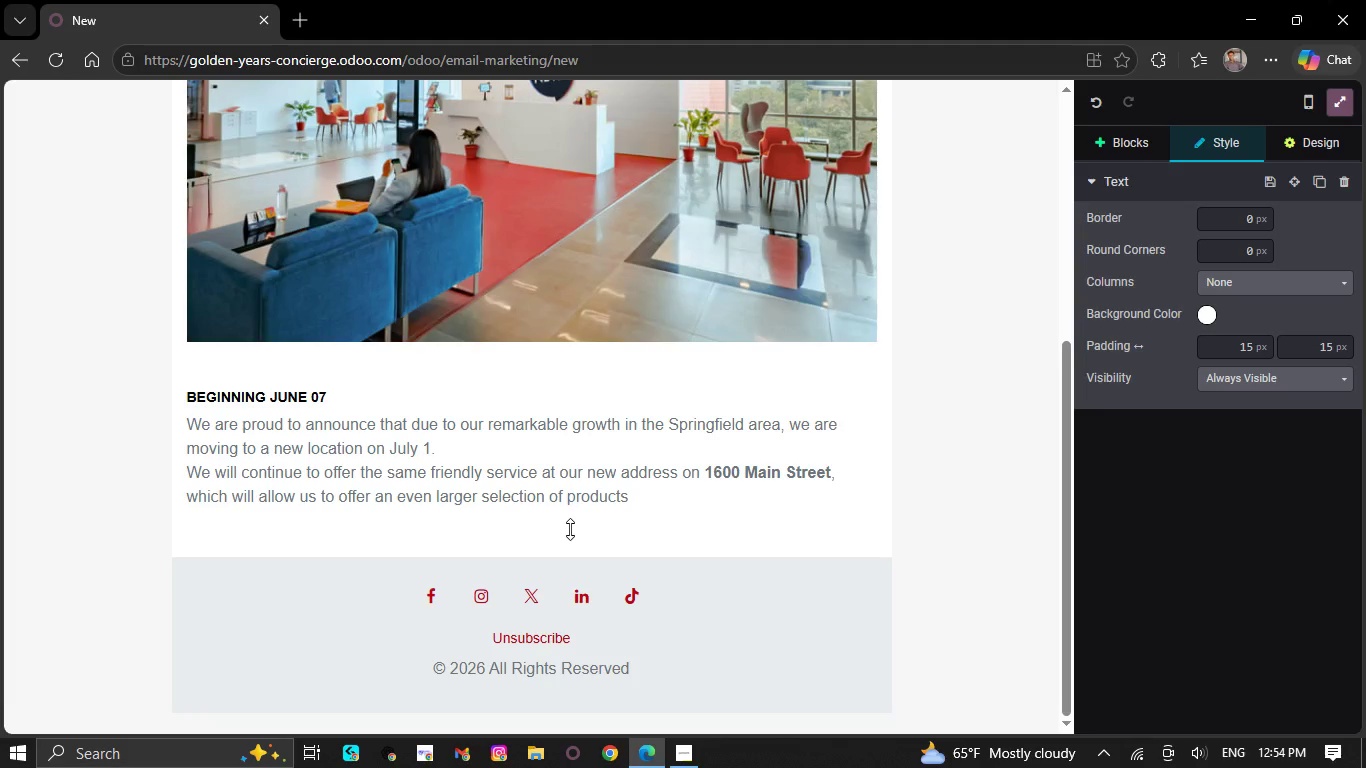 
key(Backspace)
 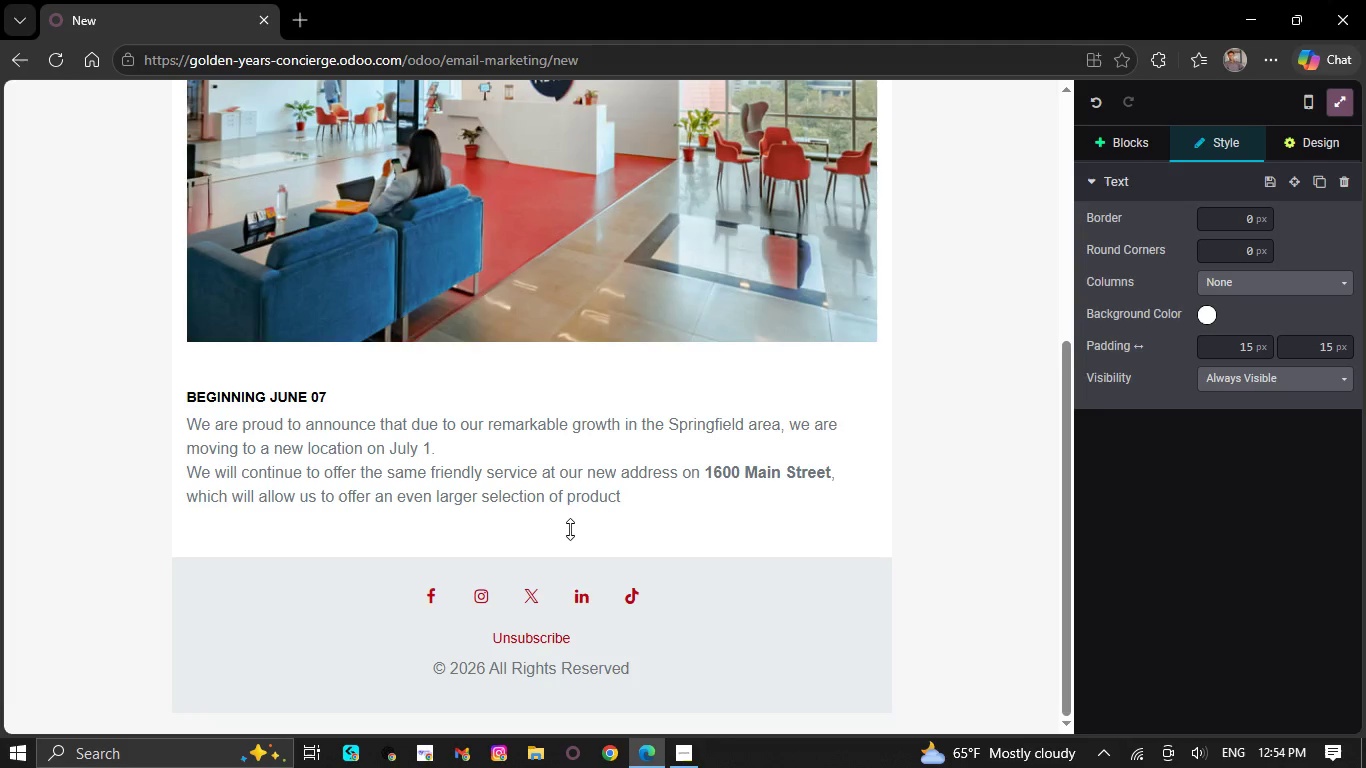 
key(Backspace)
 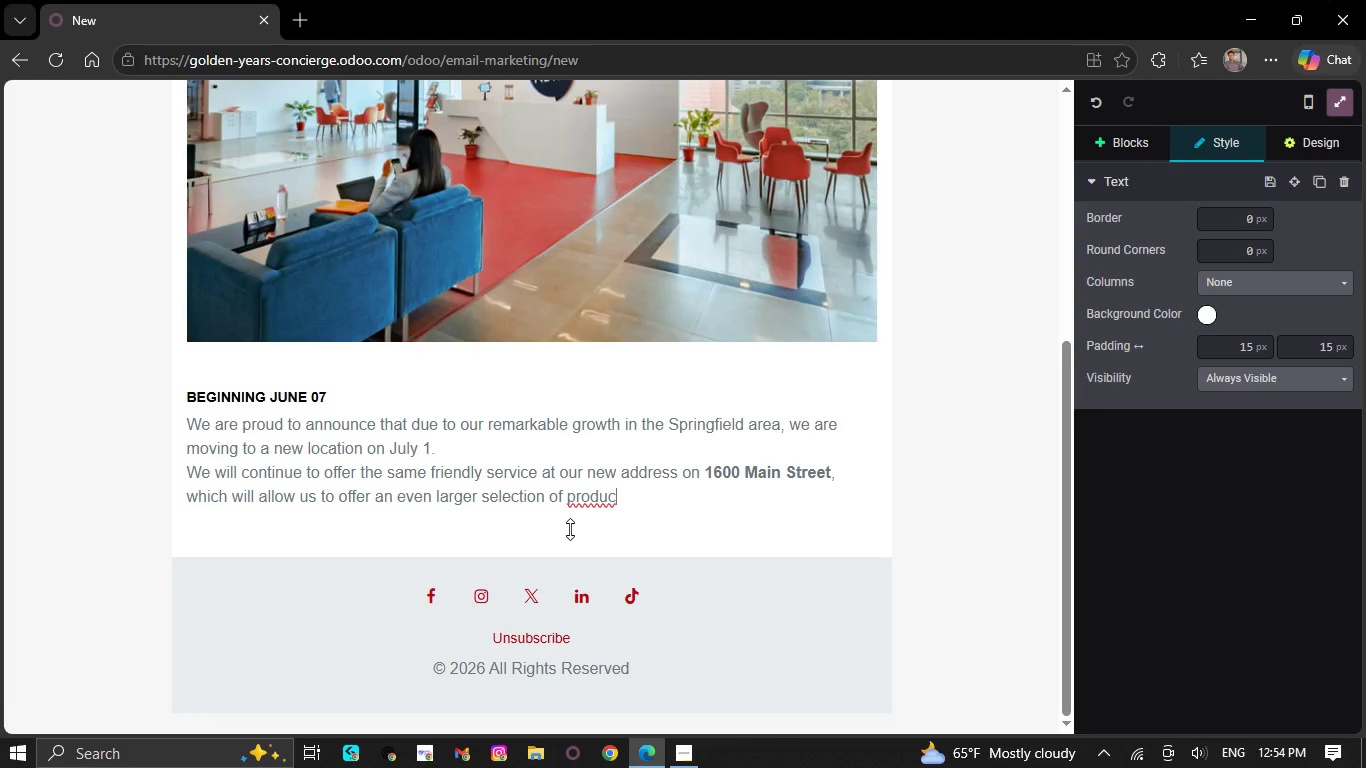 
wait(5.83)
 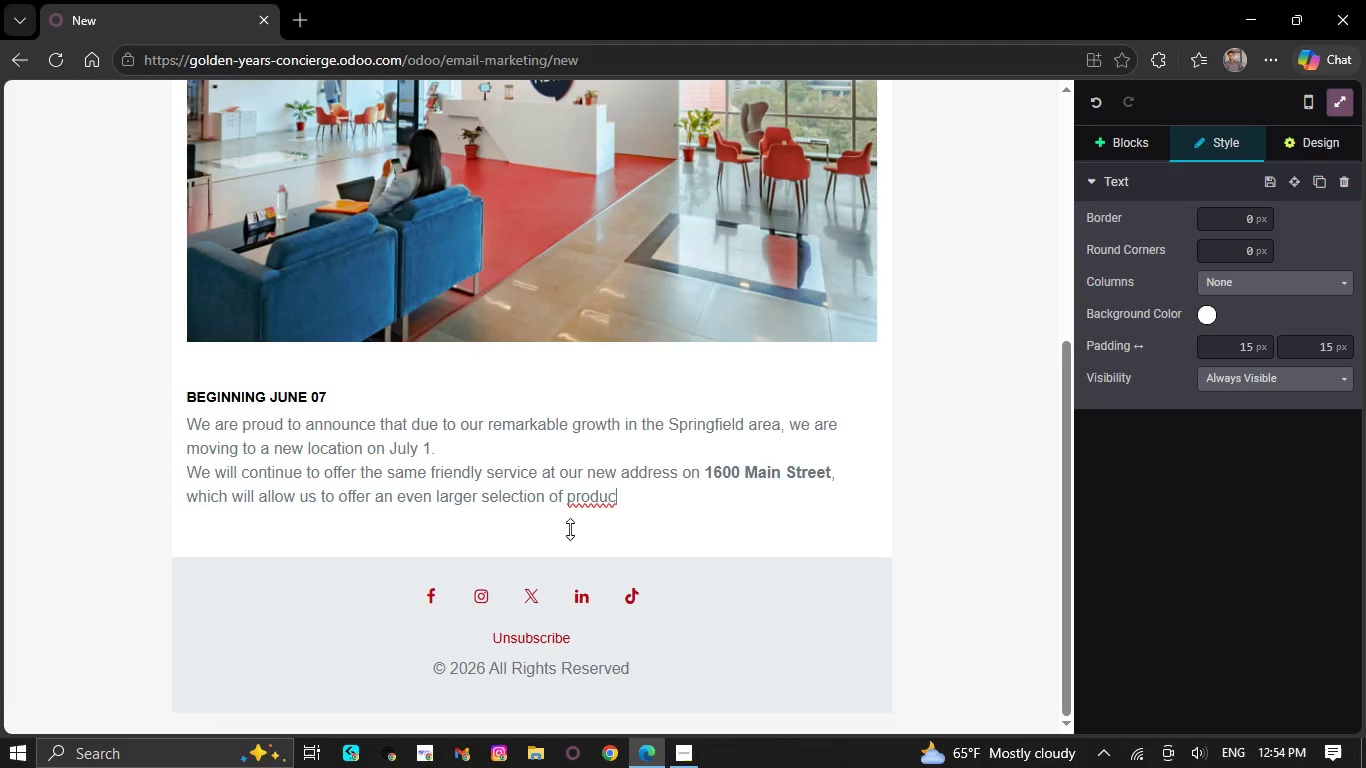 
key(Backspace)
 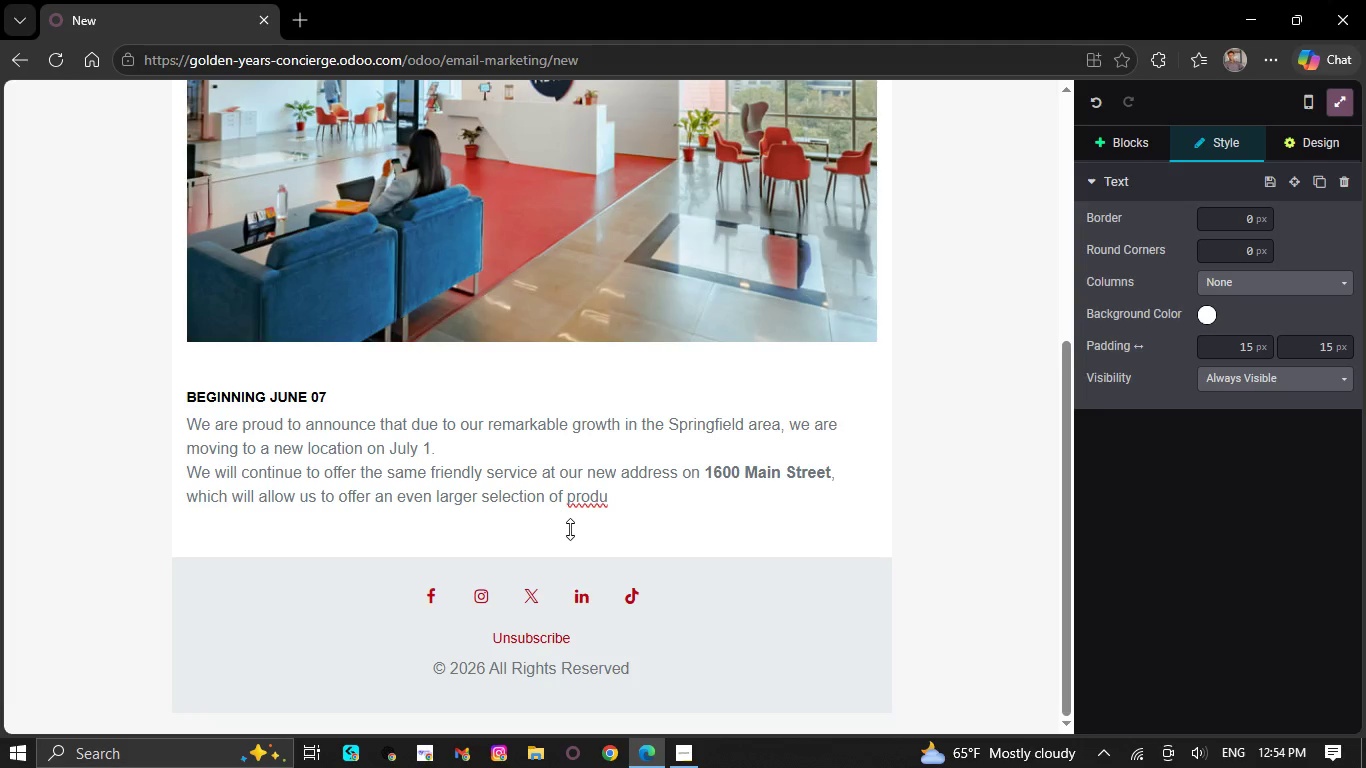 
key(Backspace)
 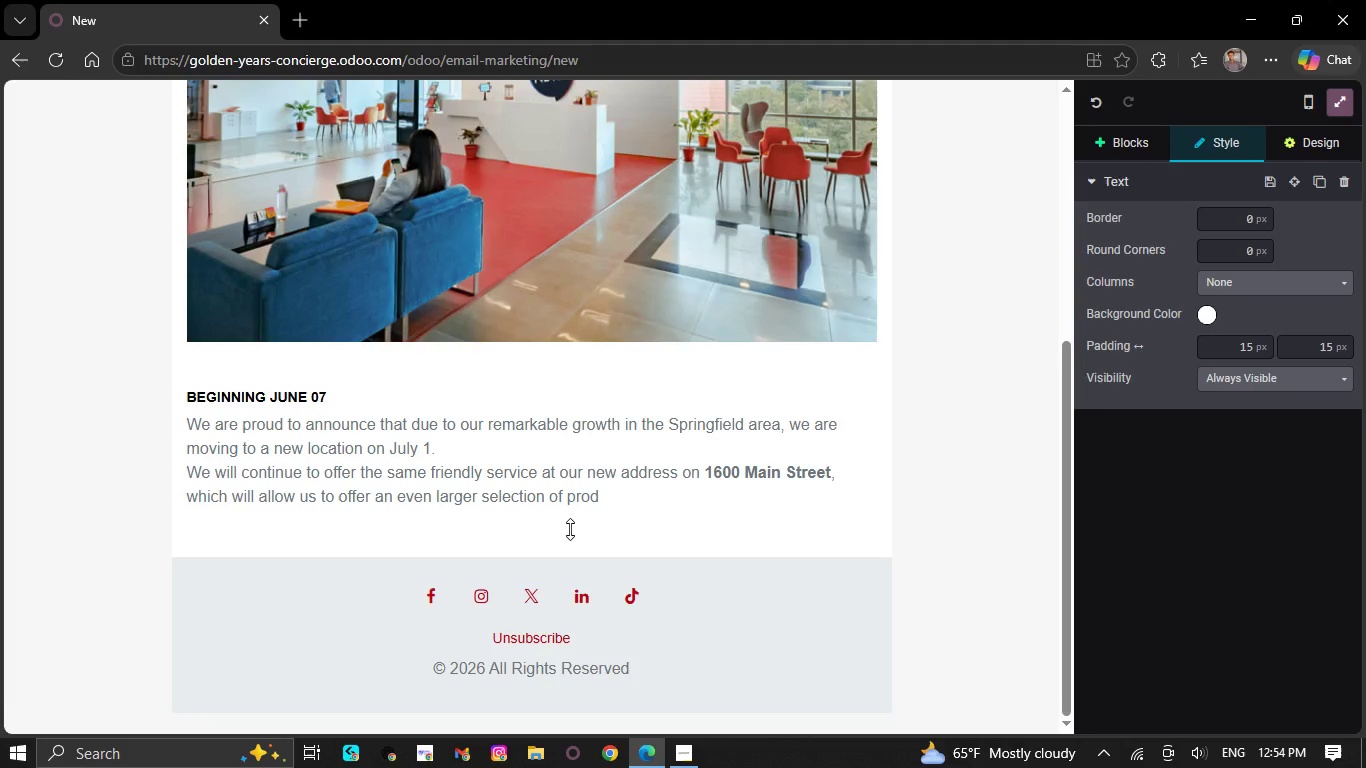 
key(Backspace)
 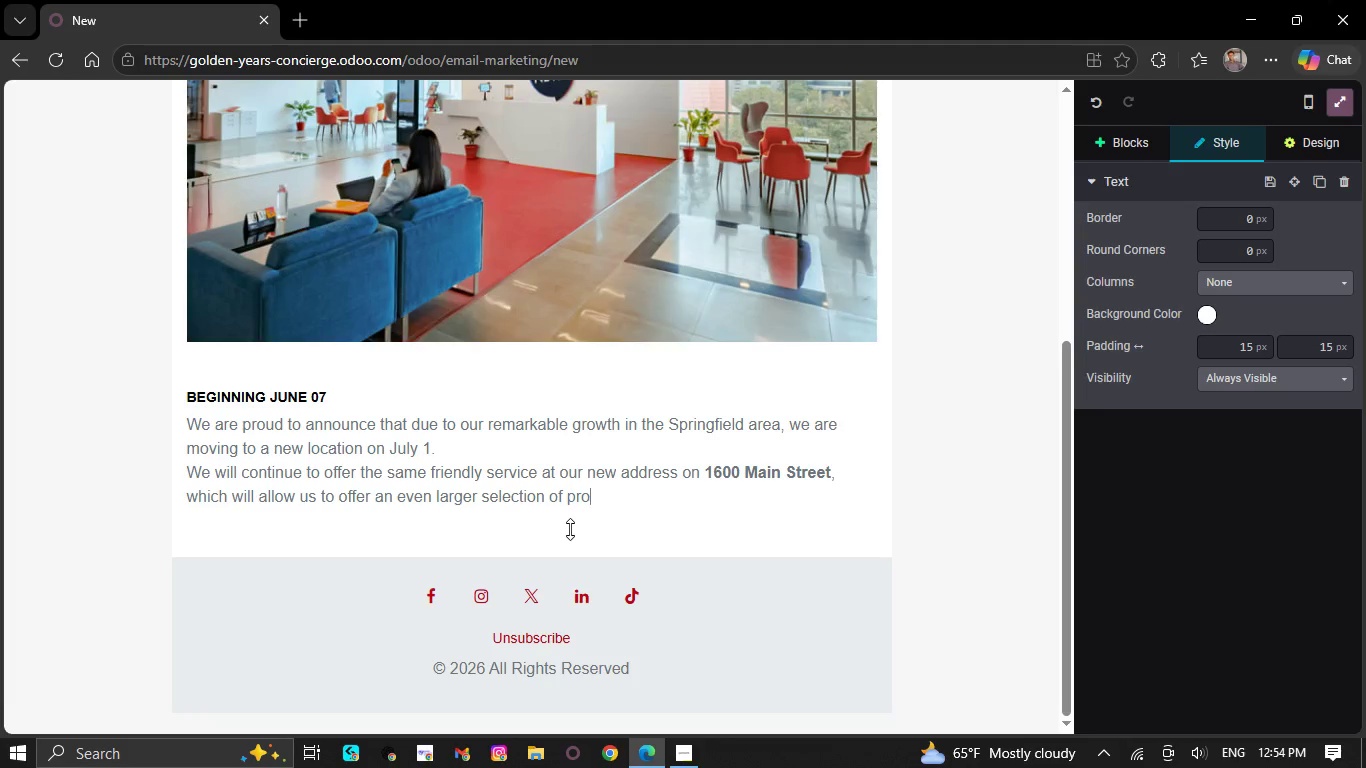 
key(Backspace)
 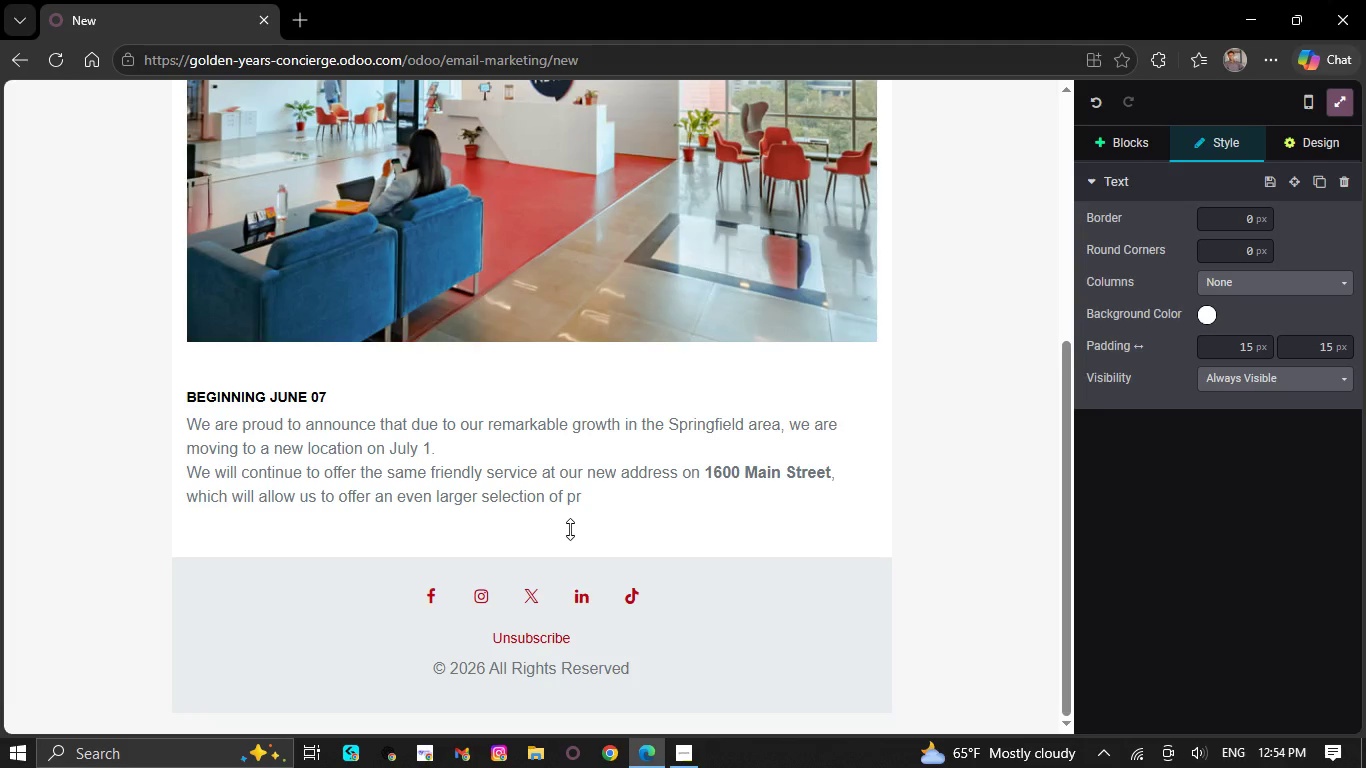 
key(Backspace)
 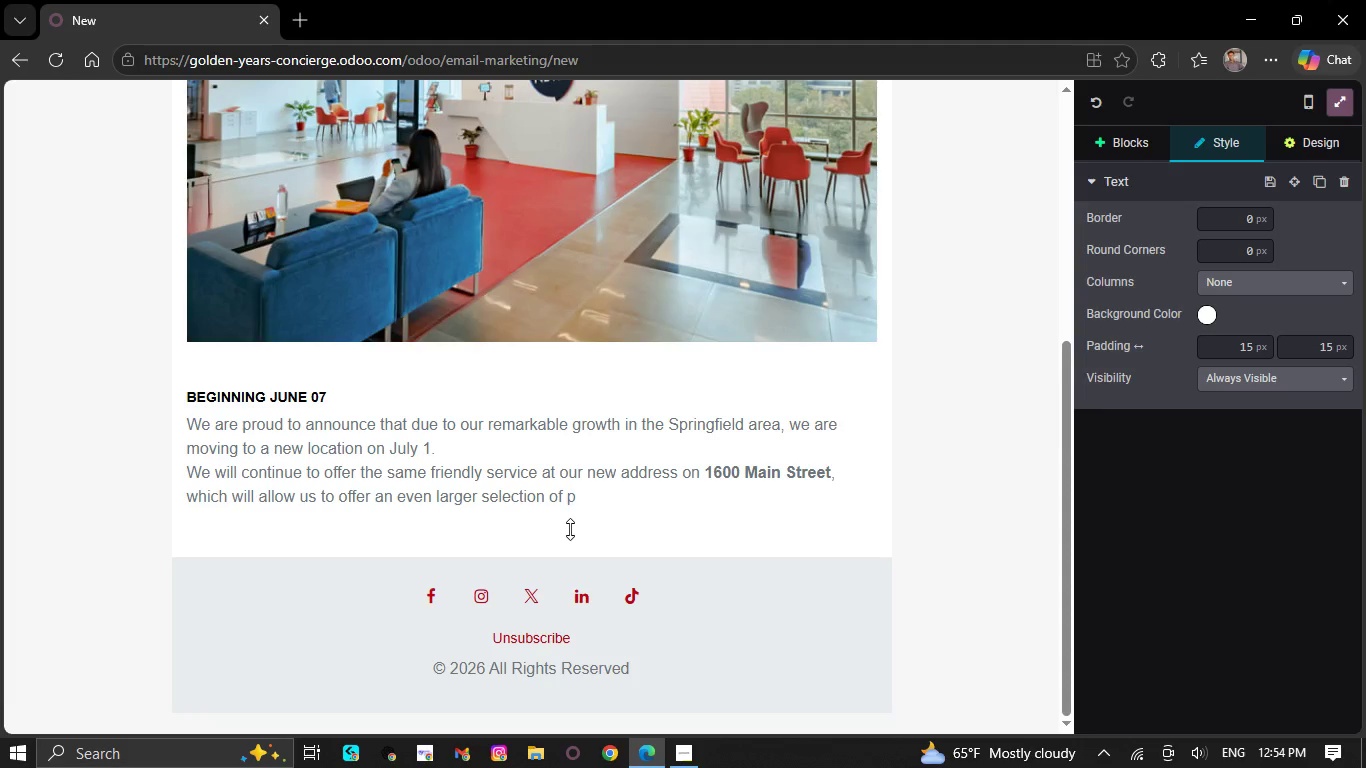 
key(Backspace)
 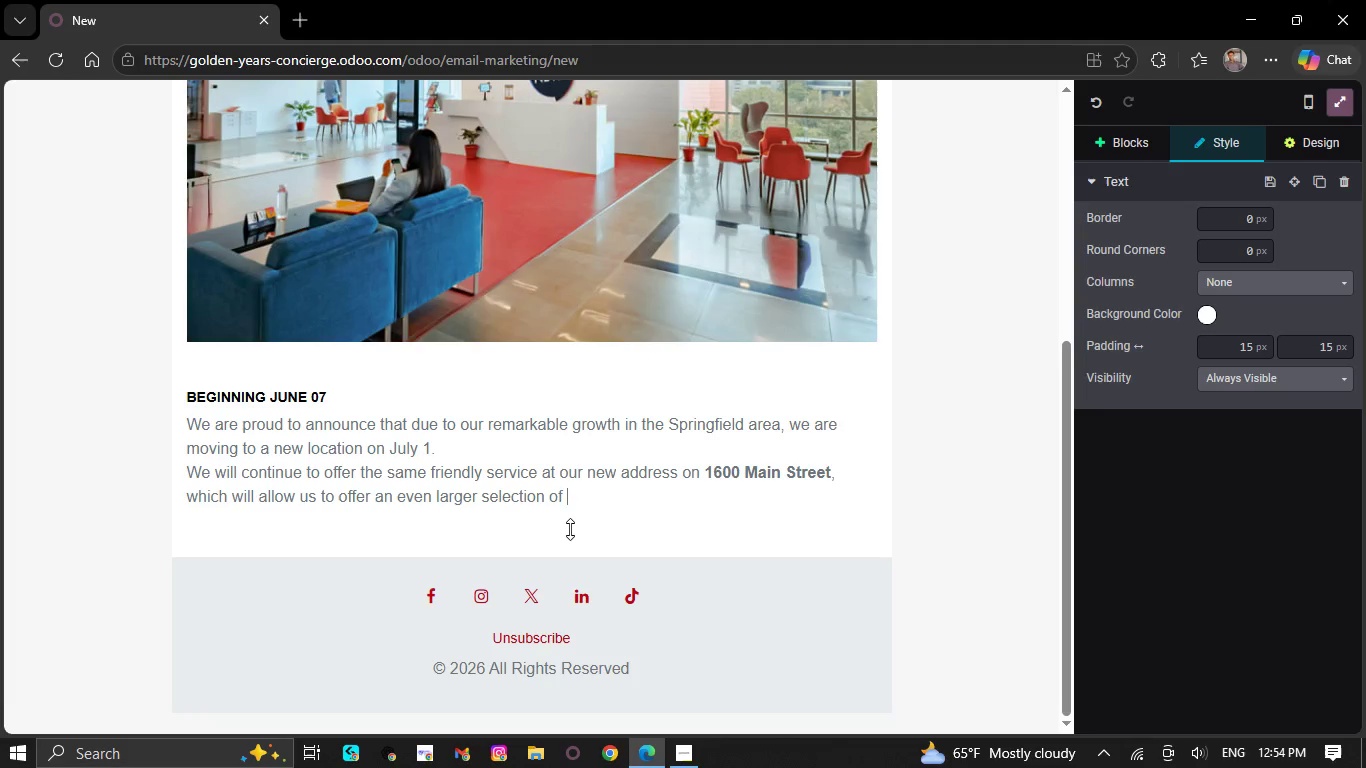 
key(Backspace)
 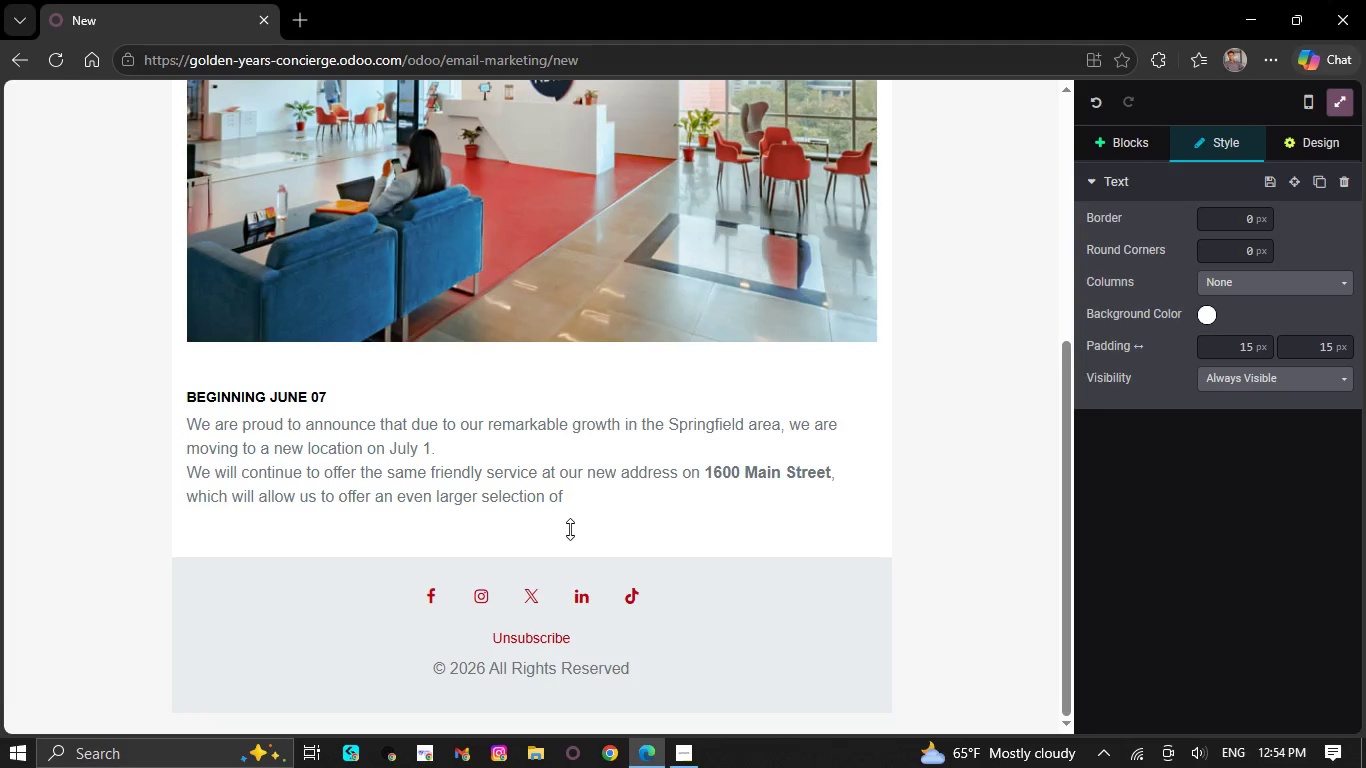 
key(Backspace)
 